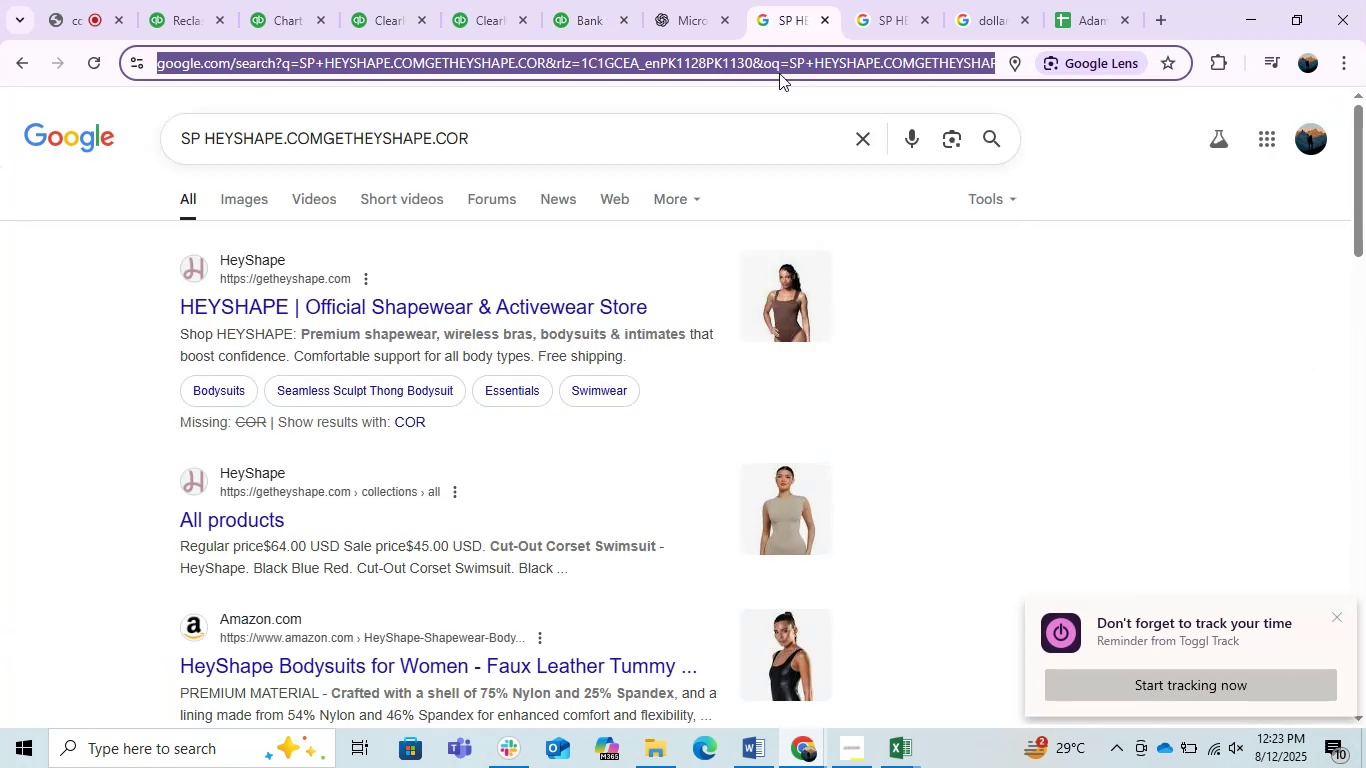 
key(Control+V)
 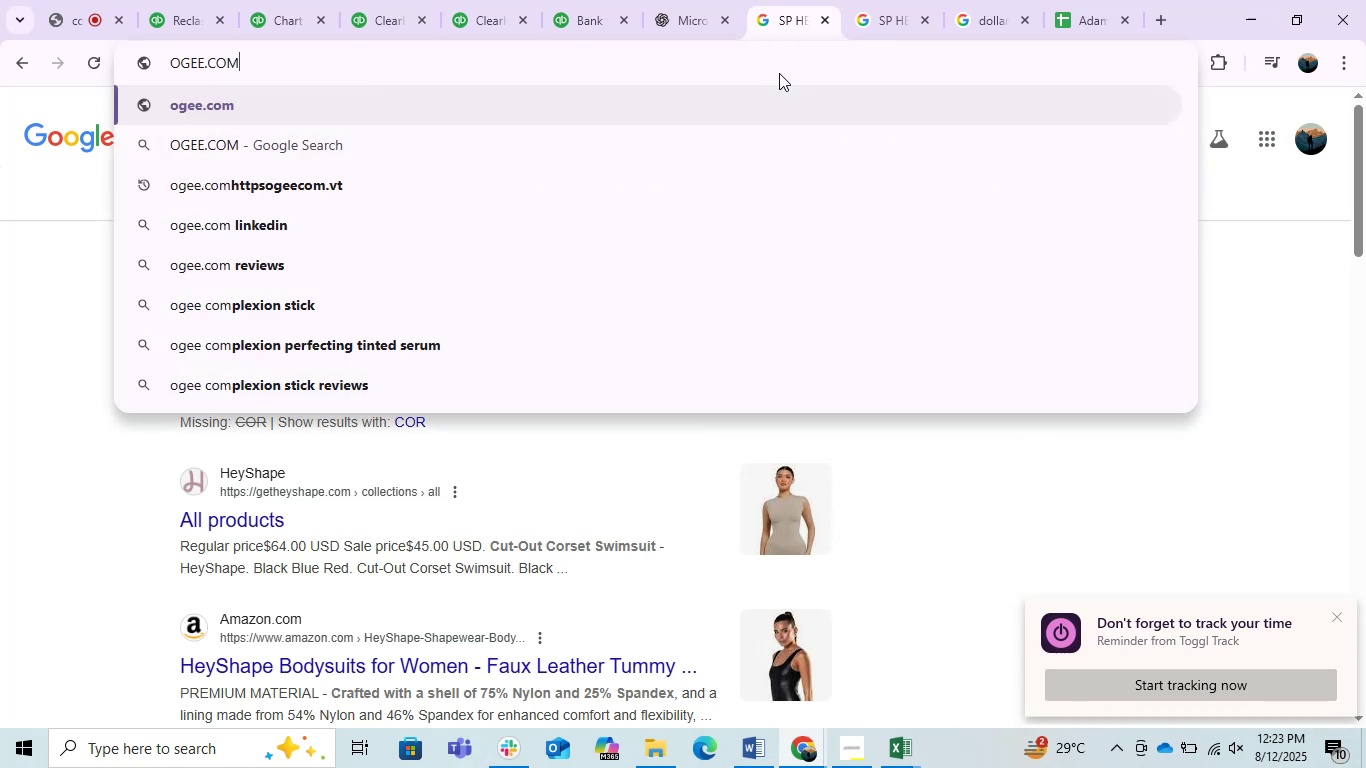 
key(Enter)
 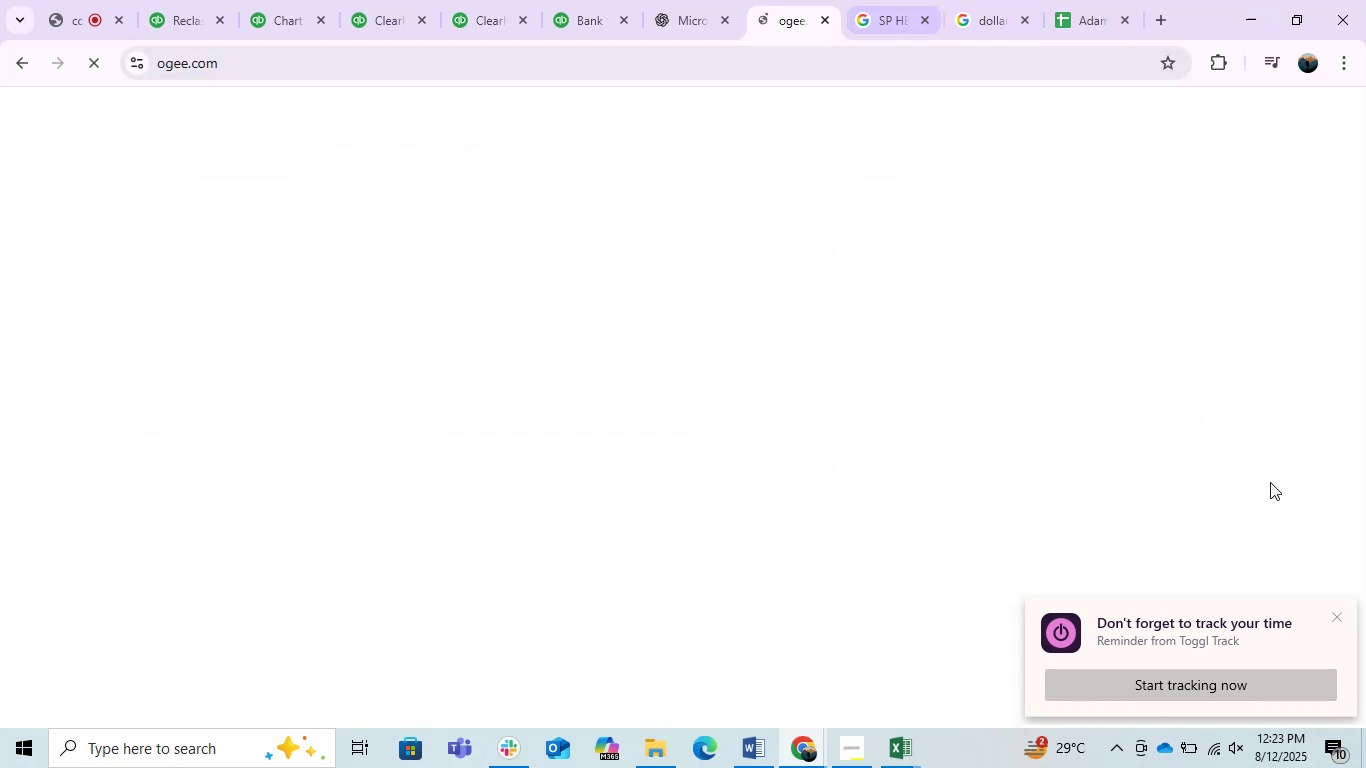 
left_click([1339, 626])
 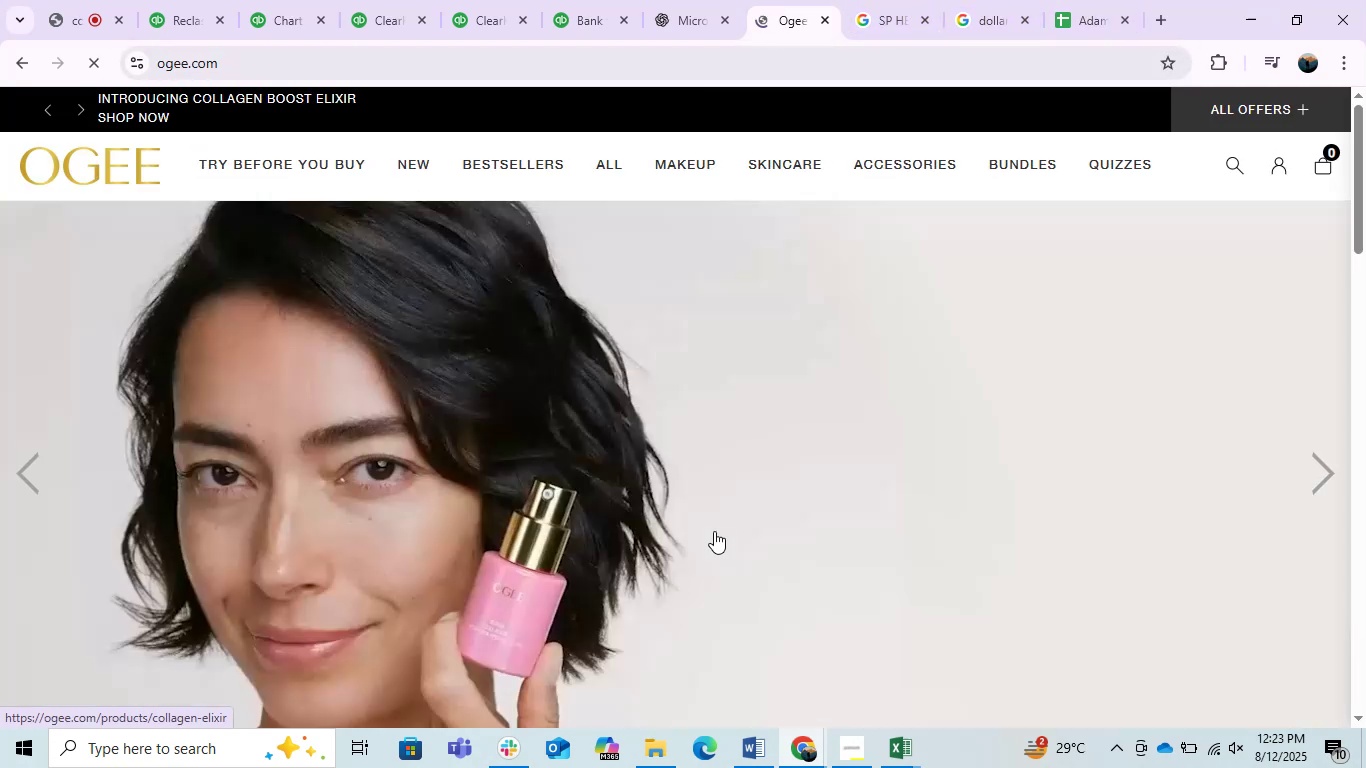 
scroll: coordinate [617, 242], scroll_direction: down, amount: 8.0
 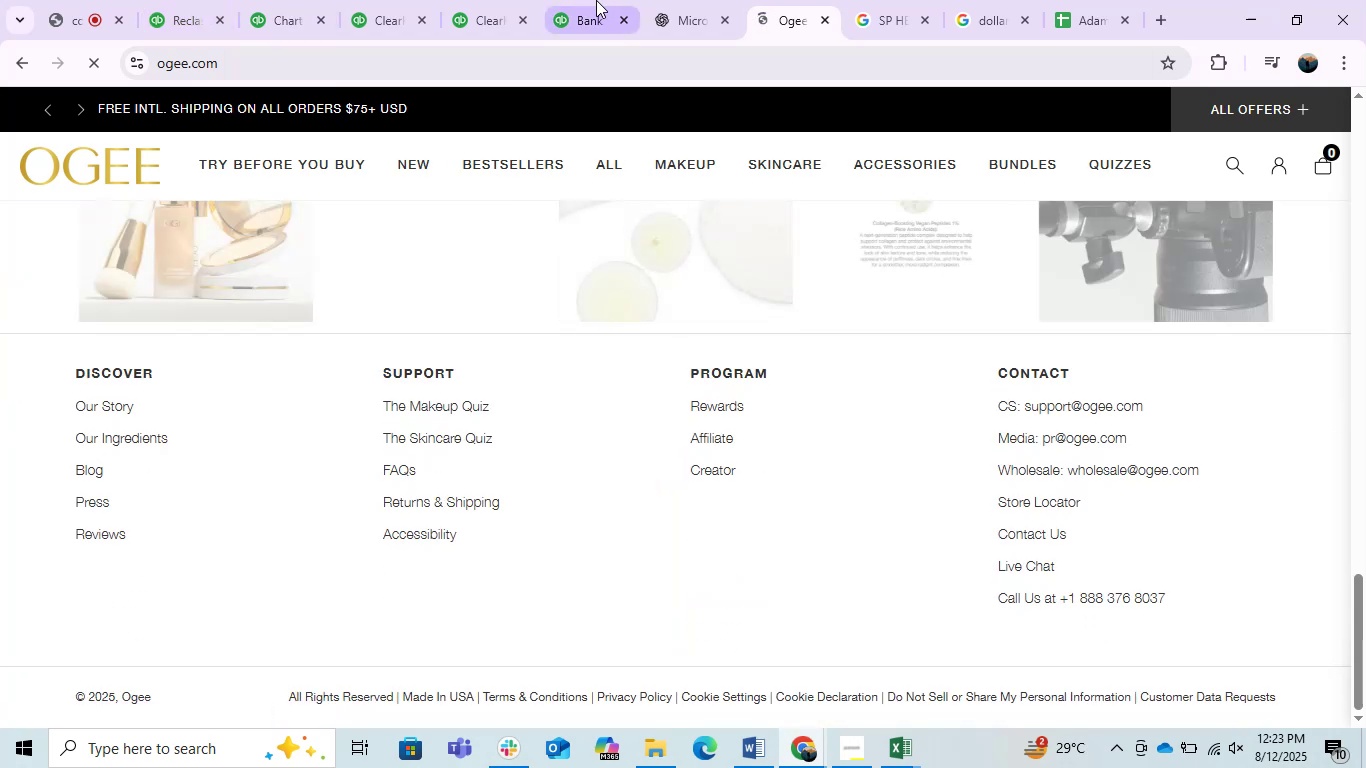 
left_click([589, 0])
 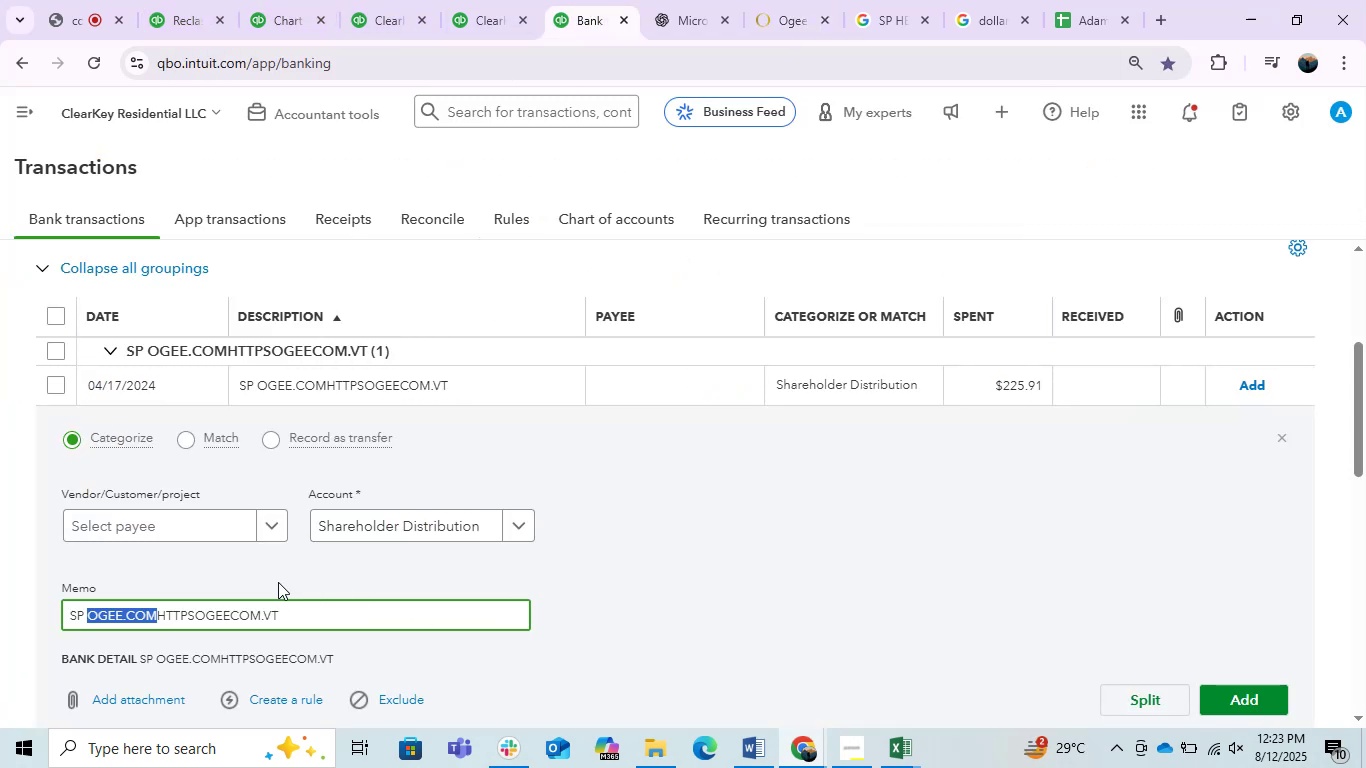 
scroll: coordinate [516, 543], scroll_direction: up, amount: 2.0
 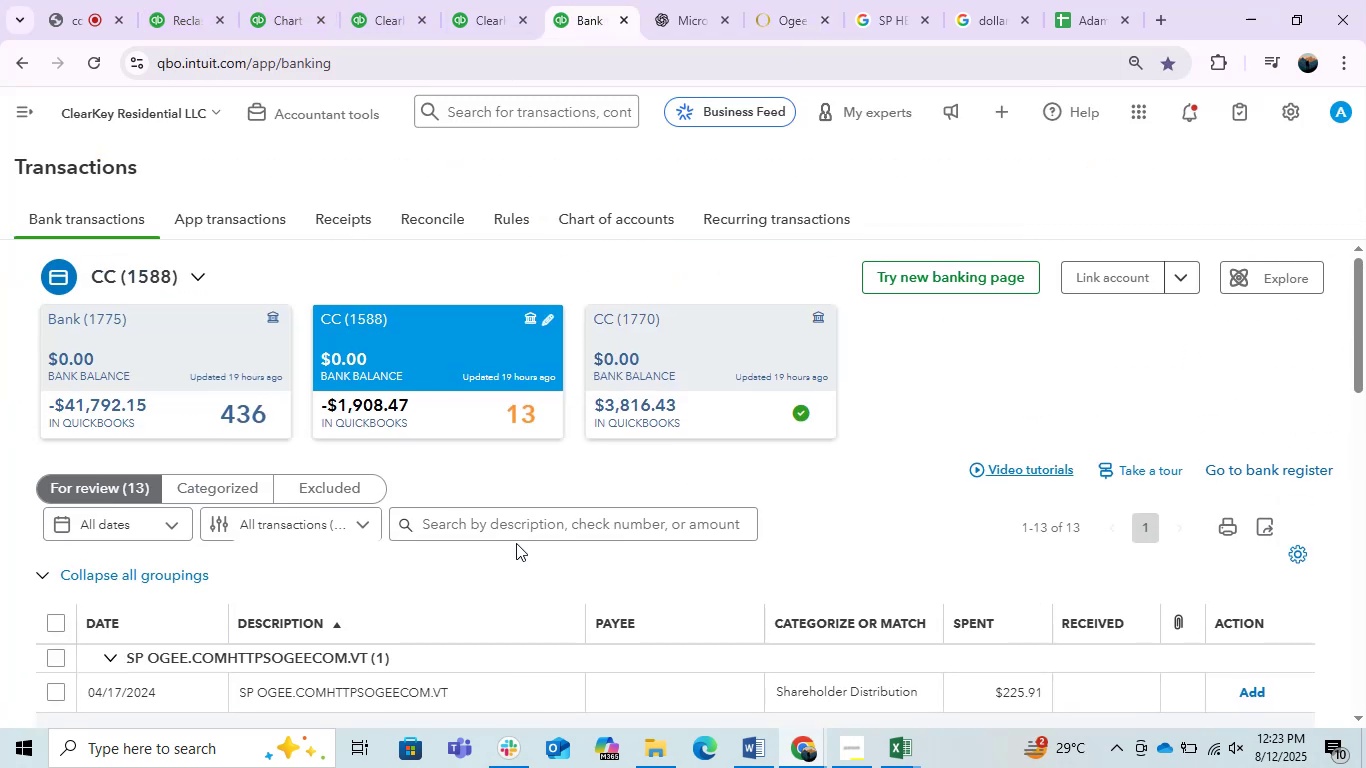 
scroll: coordinate [516, 543], scroll_direction: down, amount: 1.0
 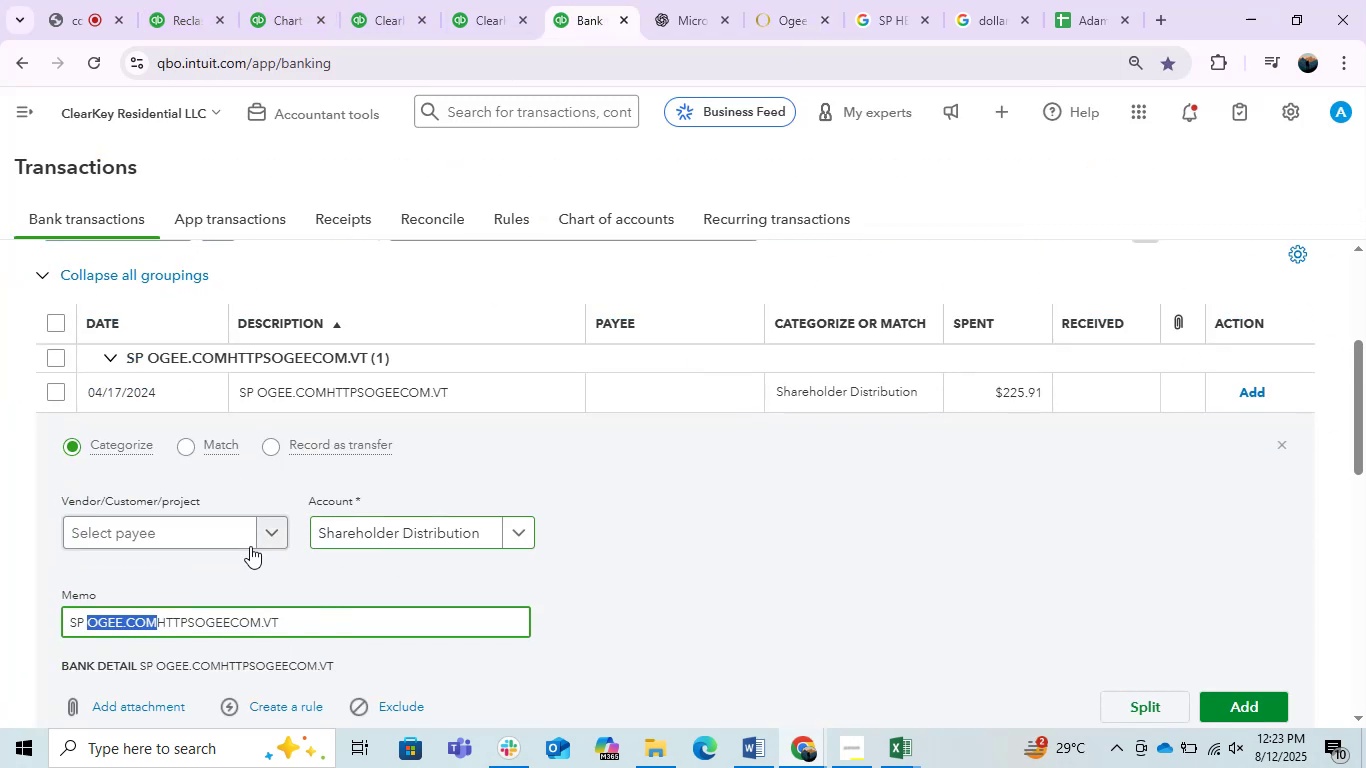 
left_click([178, 537])
 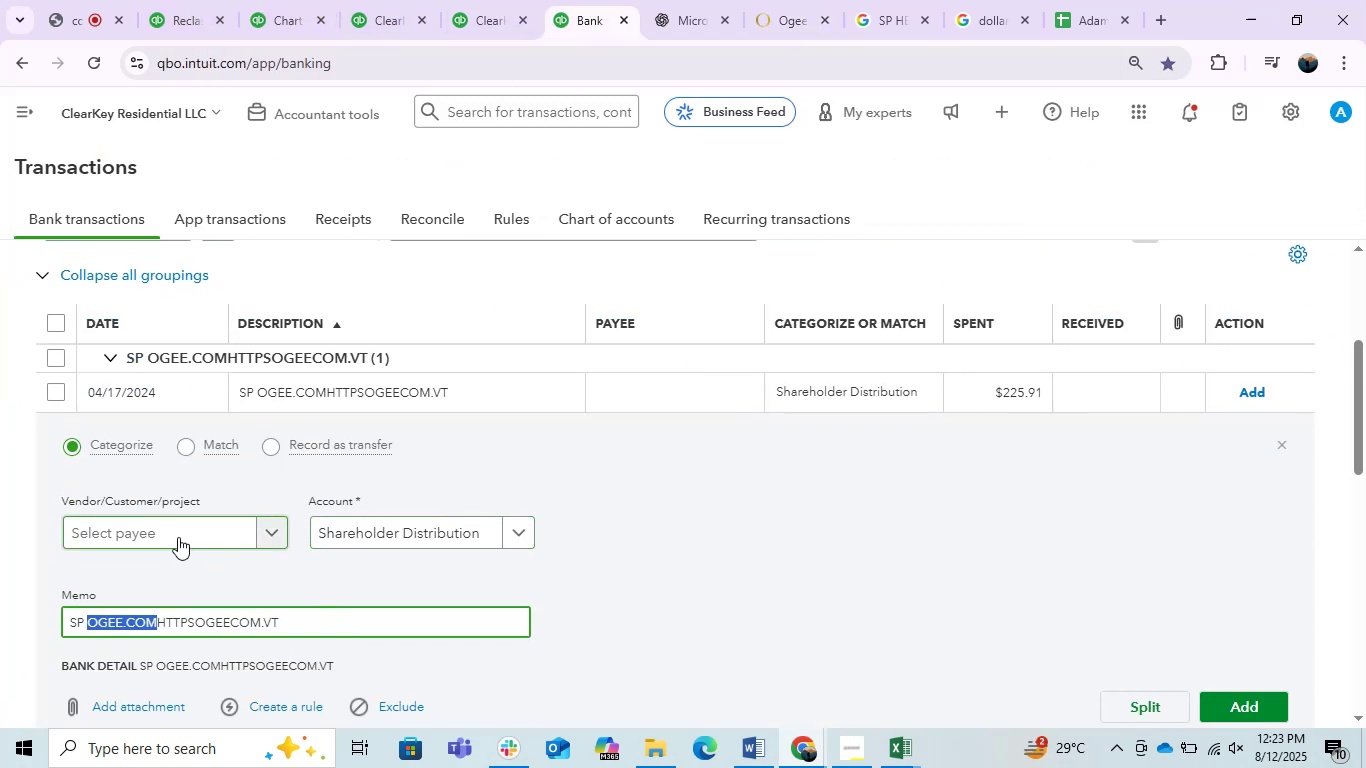 
key(Control+V)
 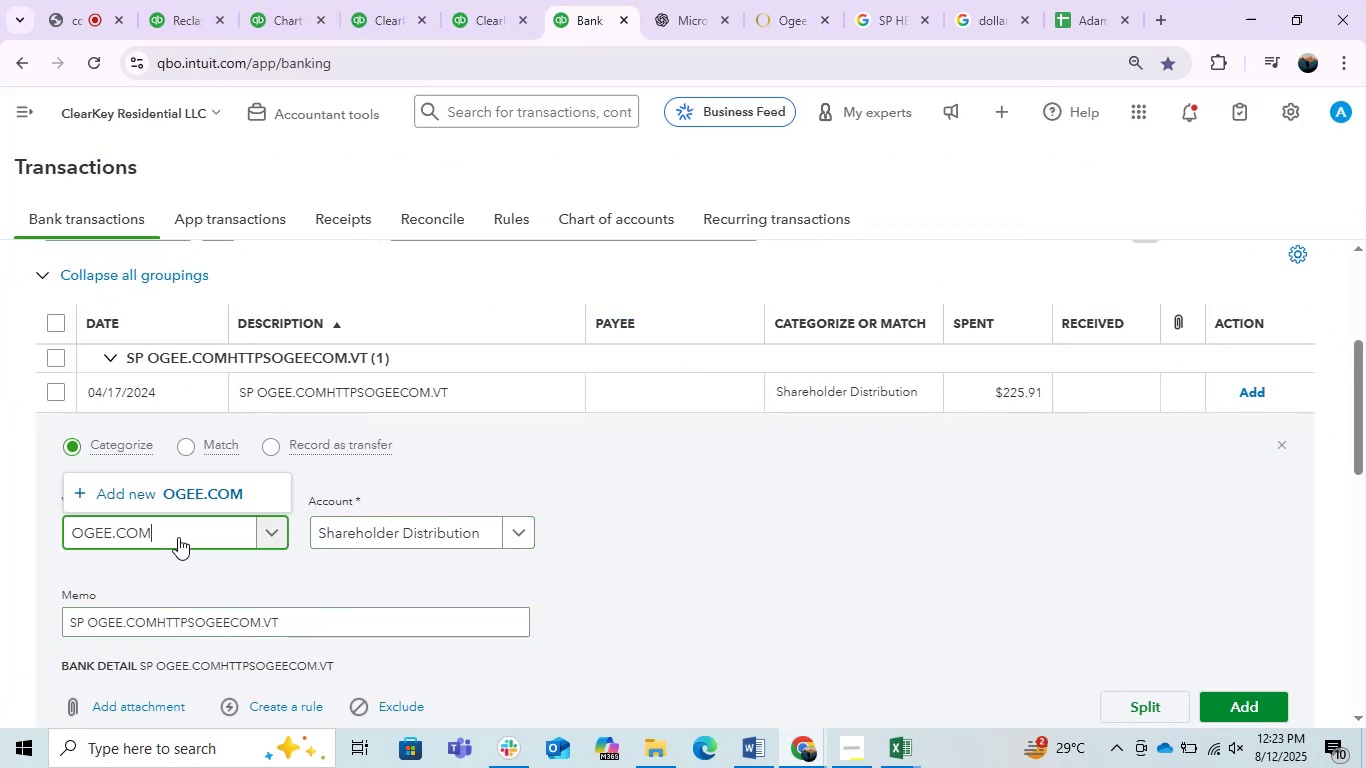 
left_click([202, 502])
 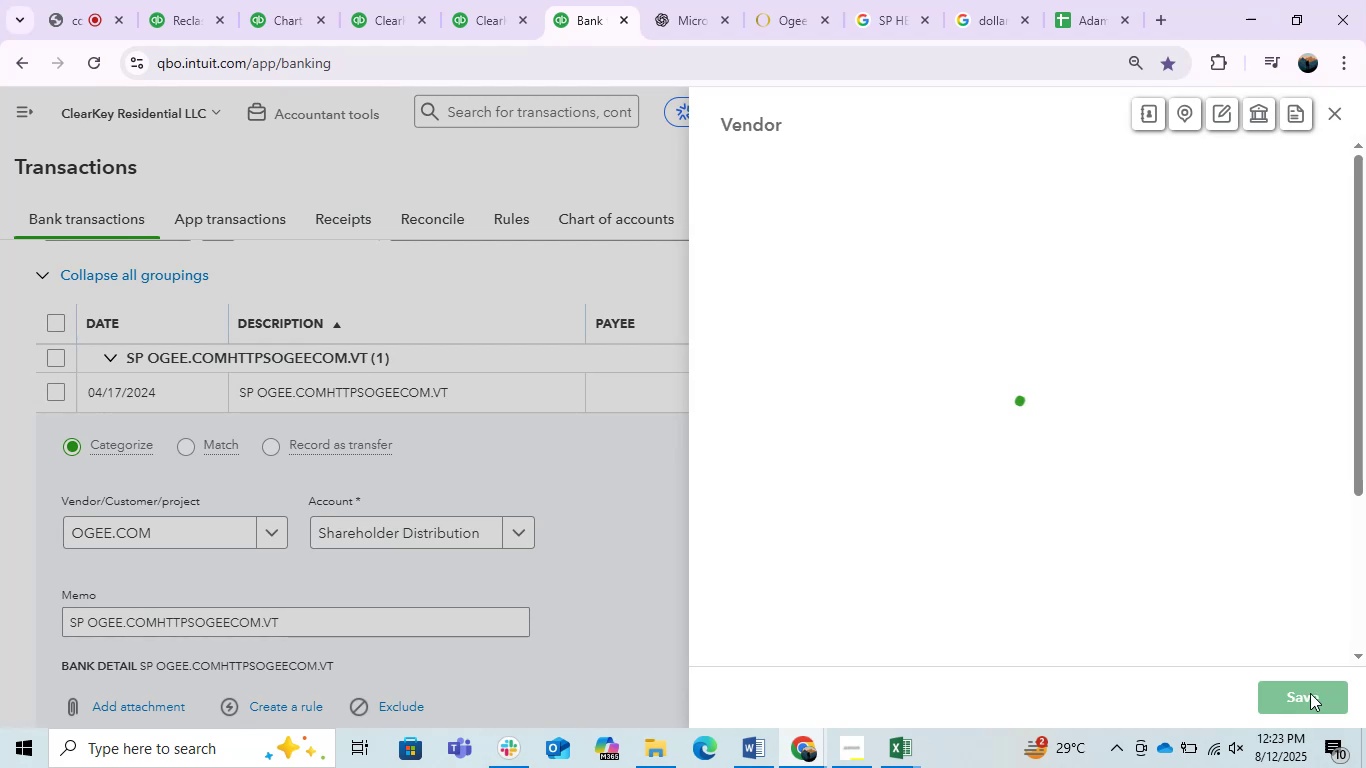 
left_click([1310, 693])
 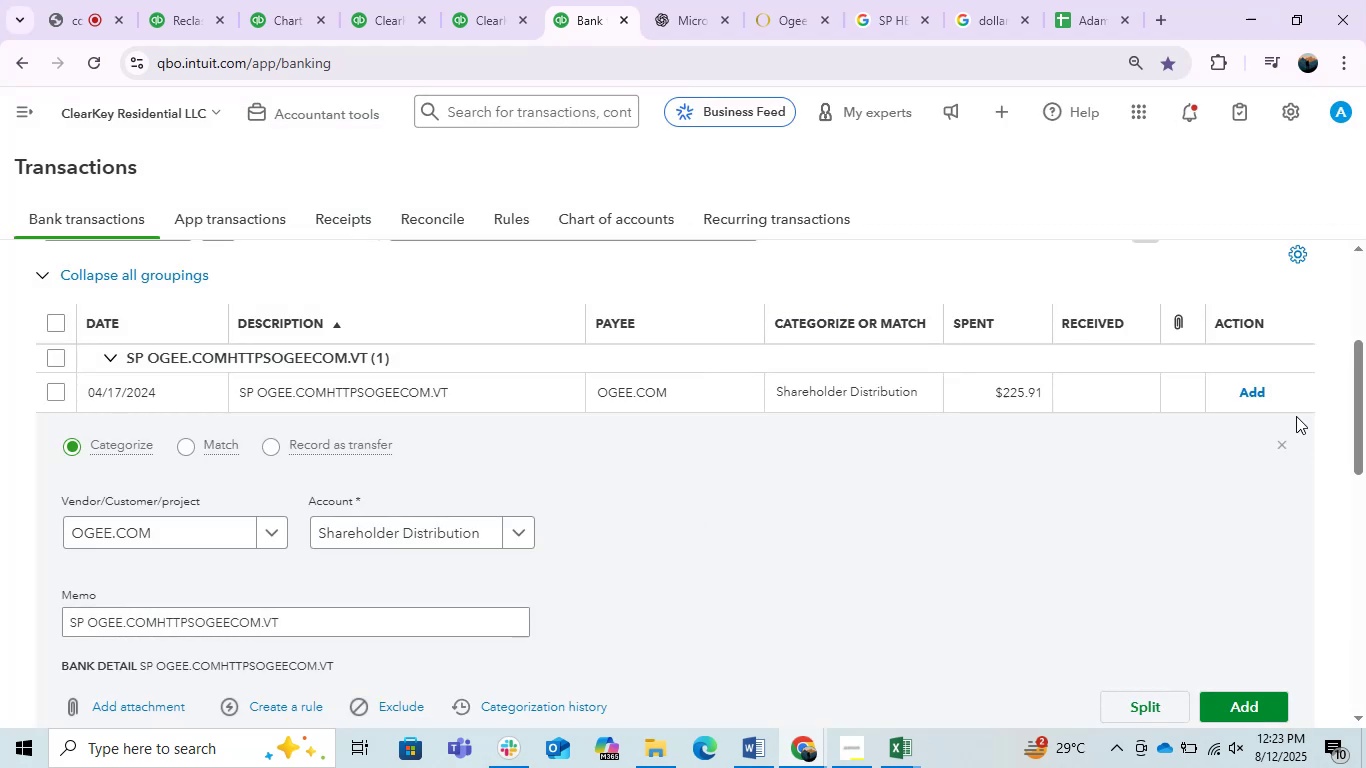 
left_click([1267, 390])
 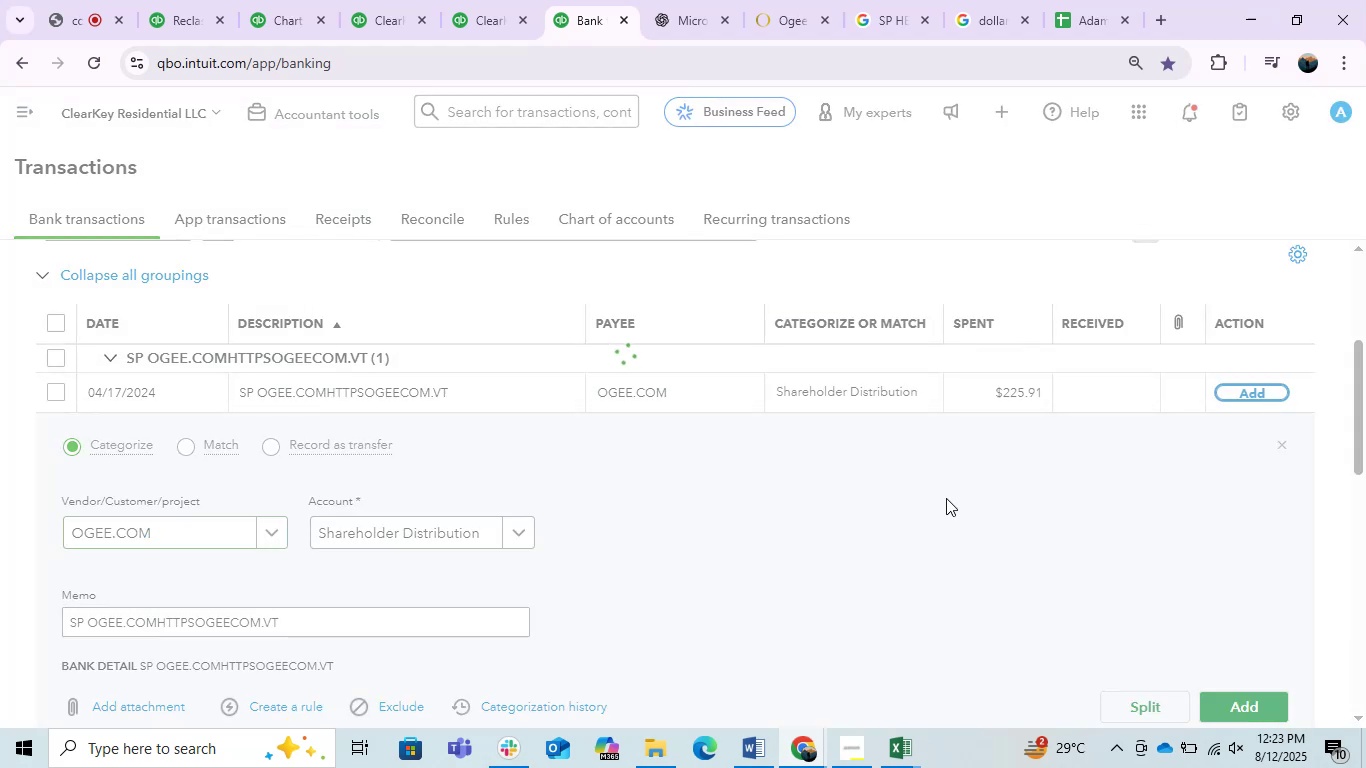 
mouse_move([744, 528])
 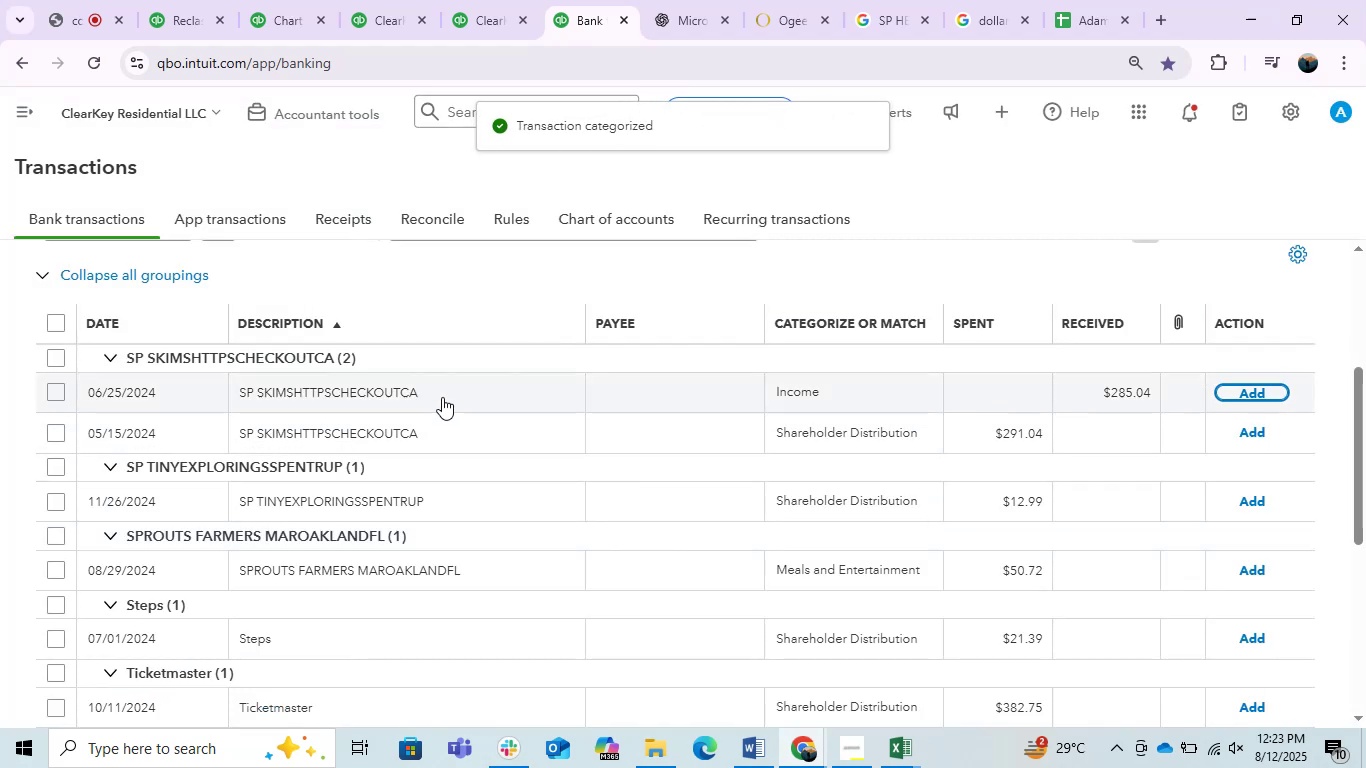 
left_click([442, 397])
 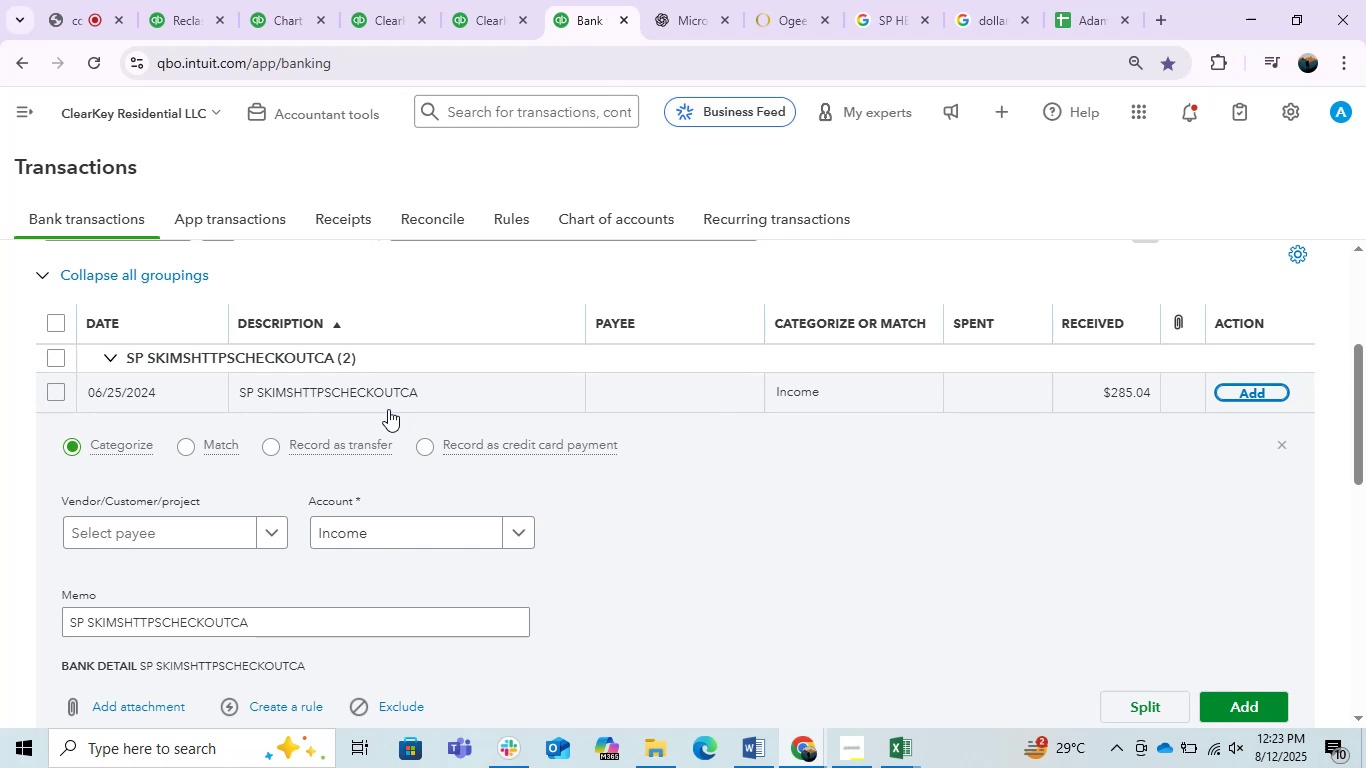 
wait(6.36)
 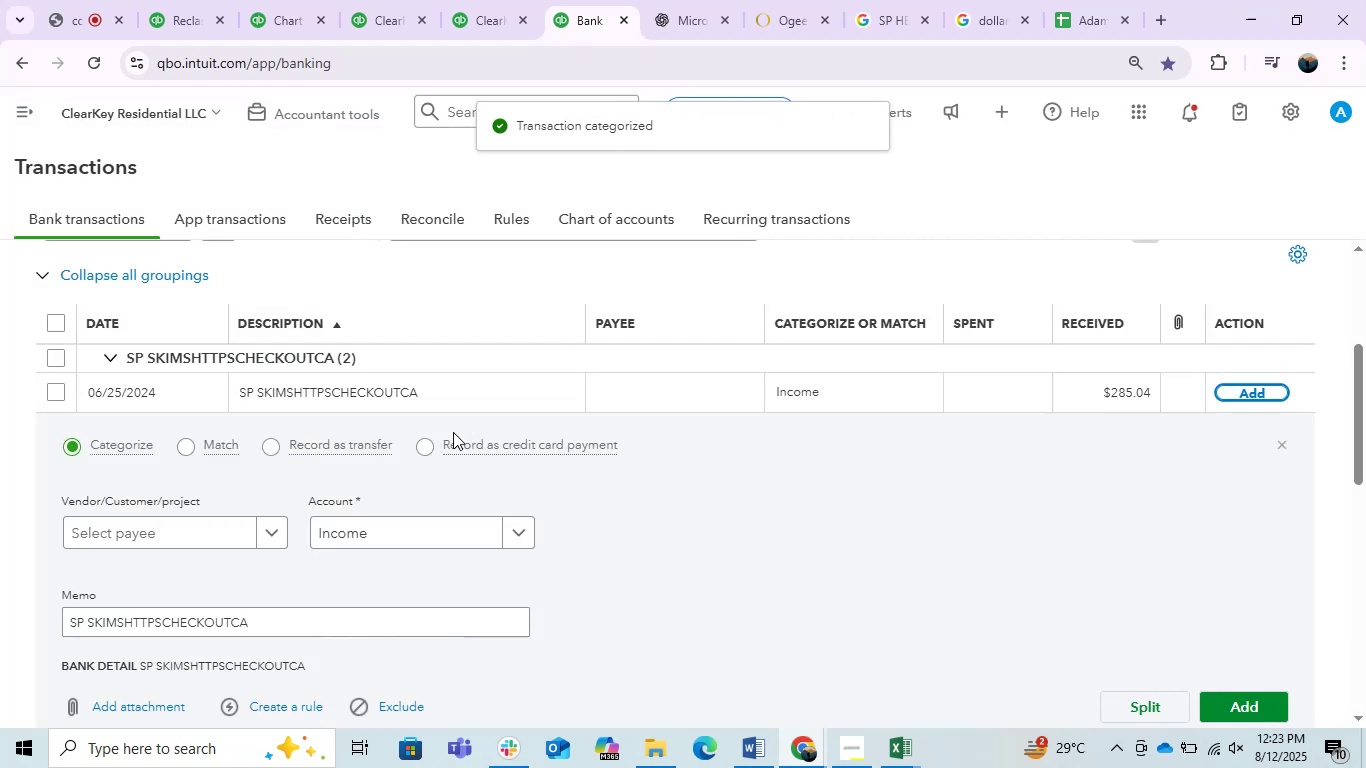 
double_click([126, 620])
 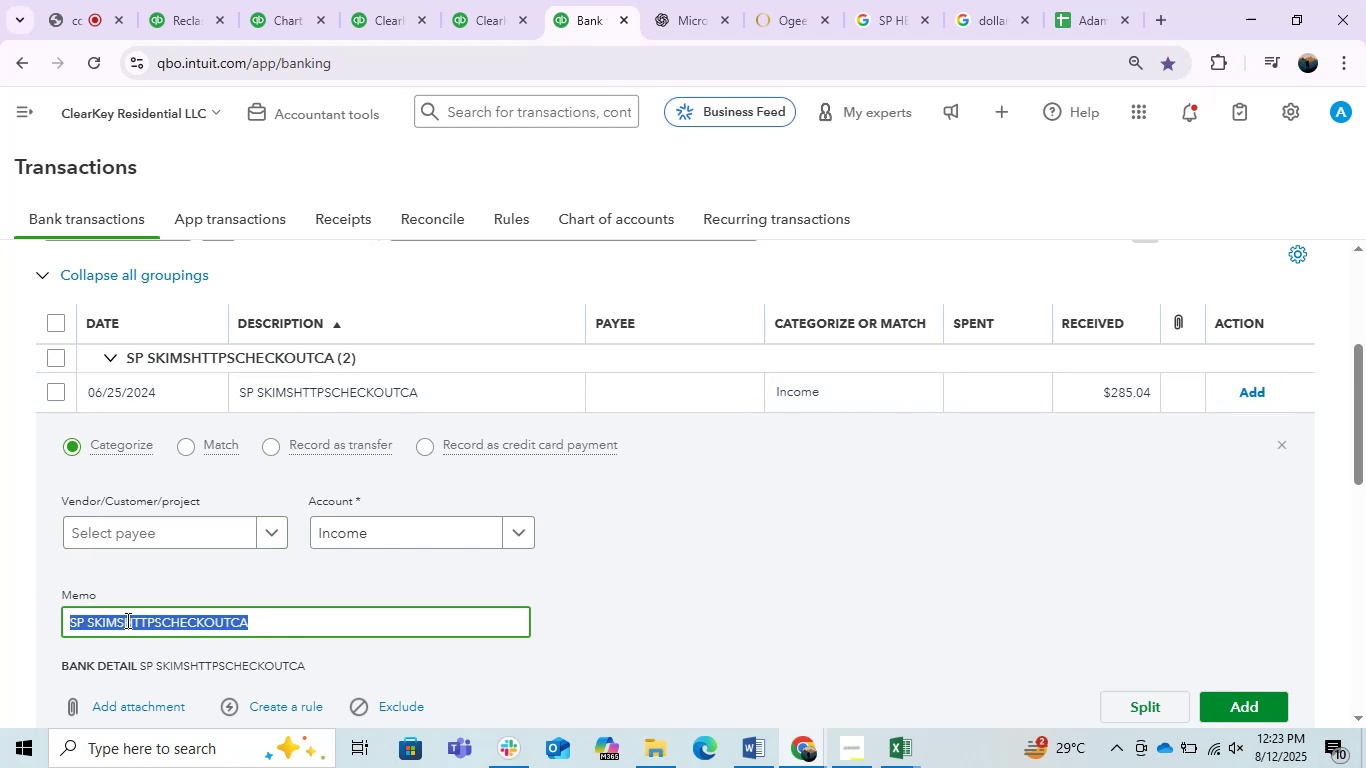 
triple_click([126, 620])
 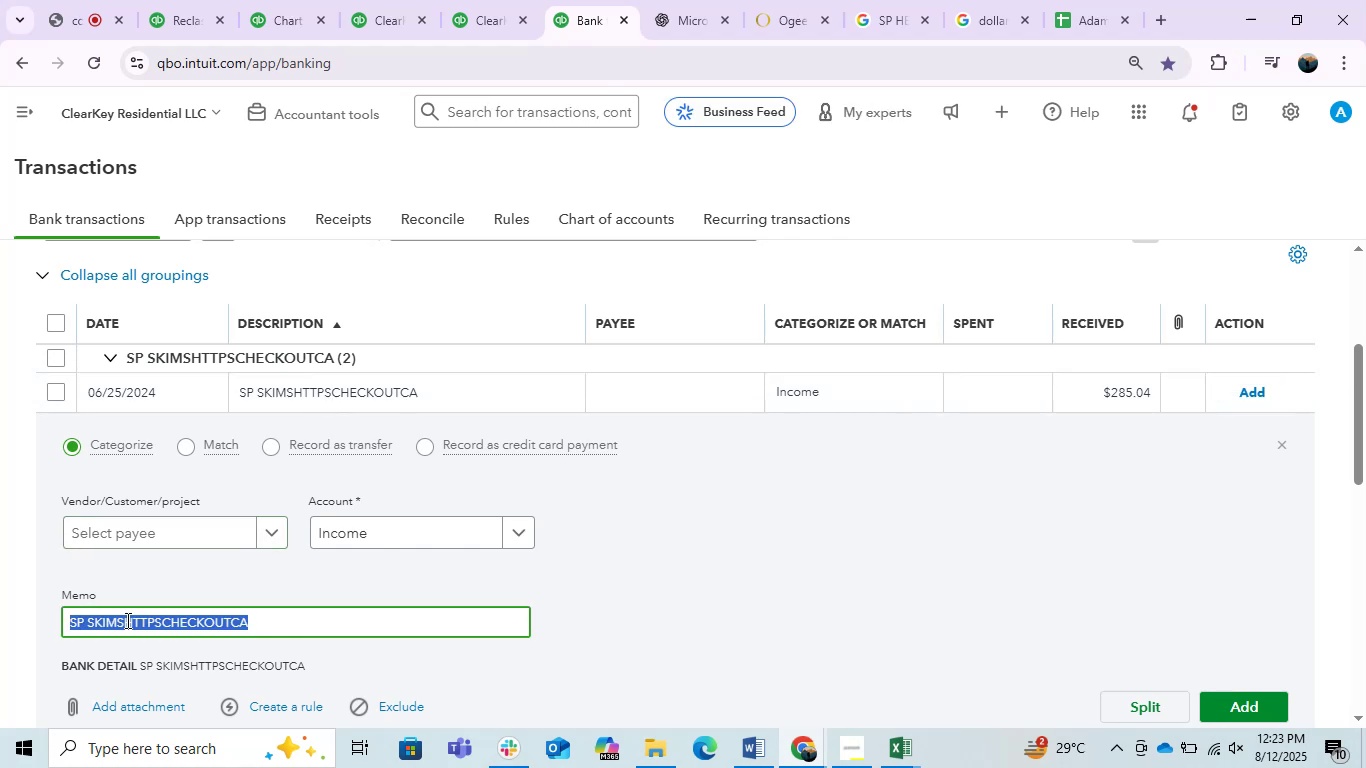 
key(Control+C)
 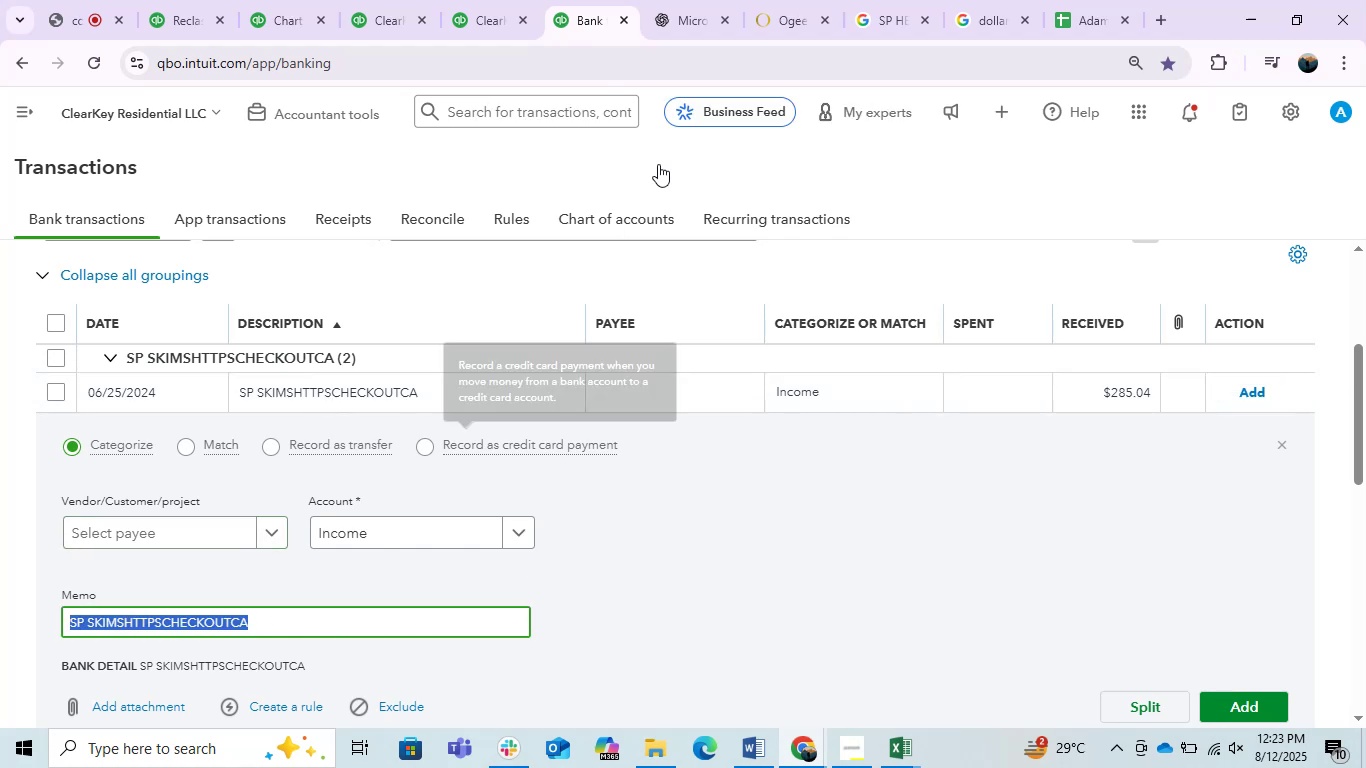 
key(Control+C)
 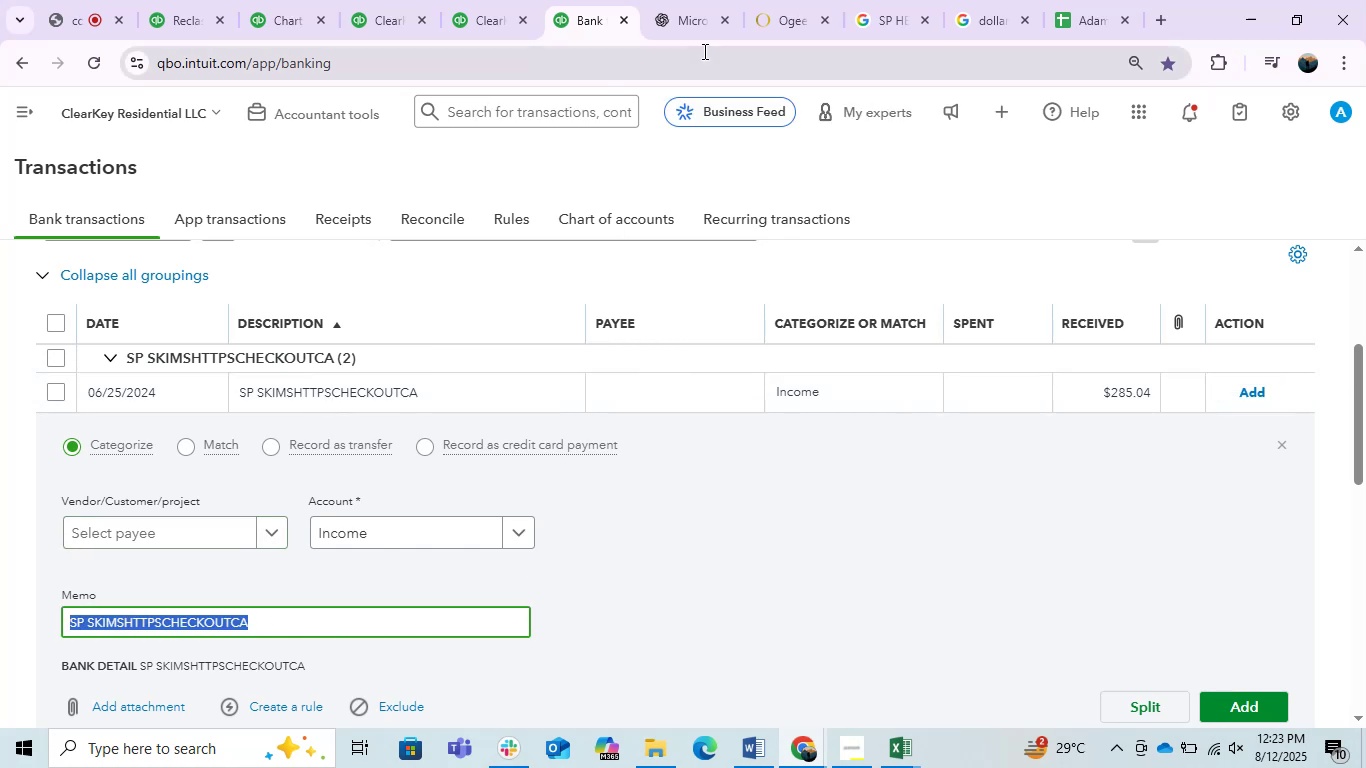 
key(Control+C)
 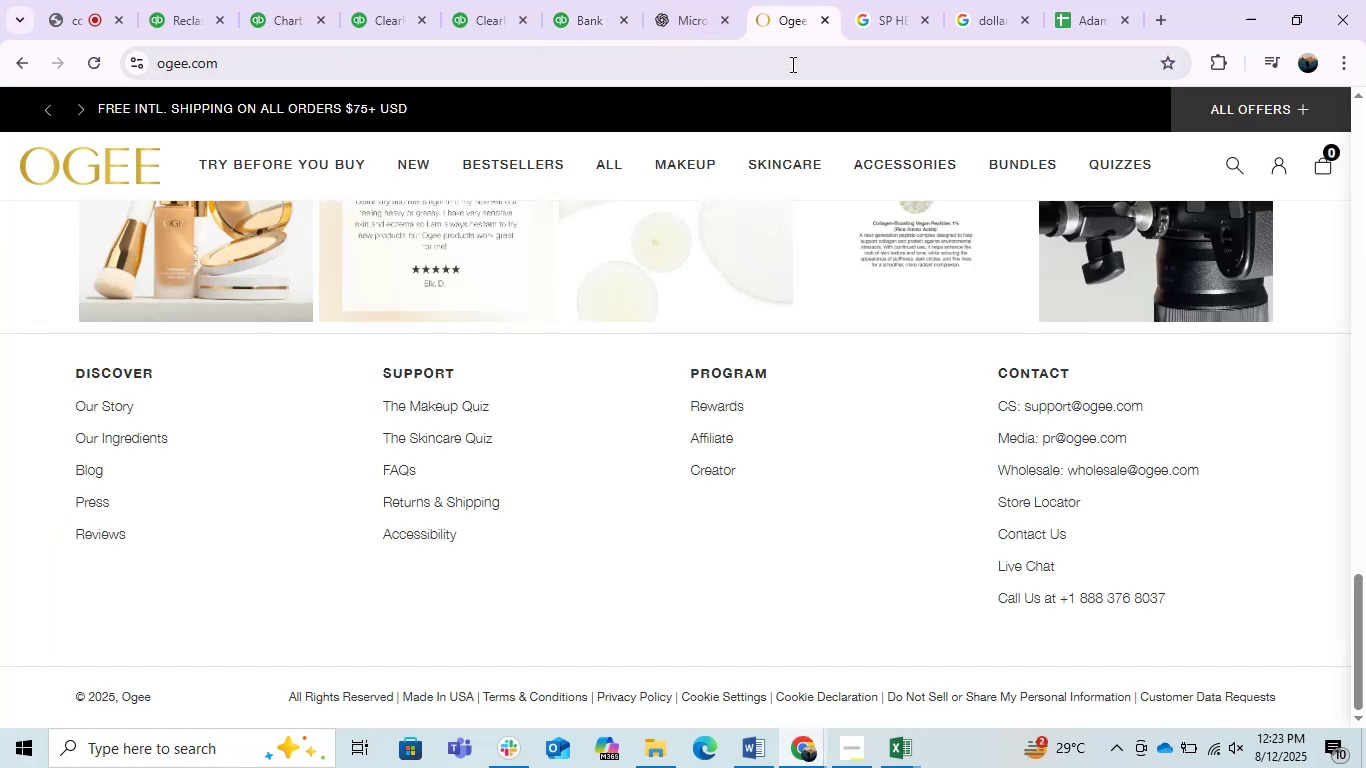 
double_click([788, 74])
 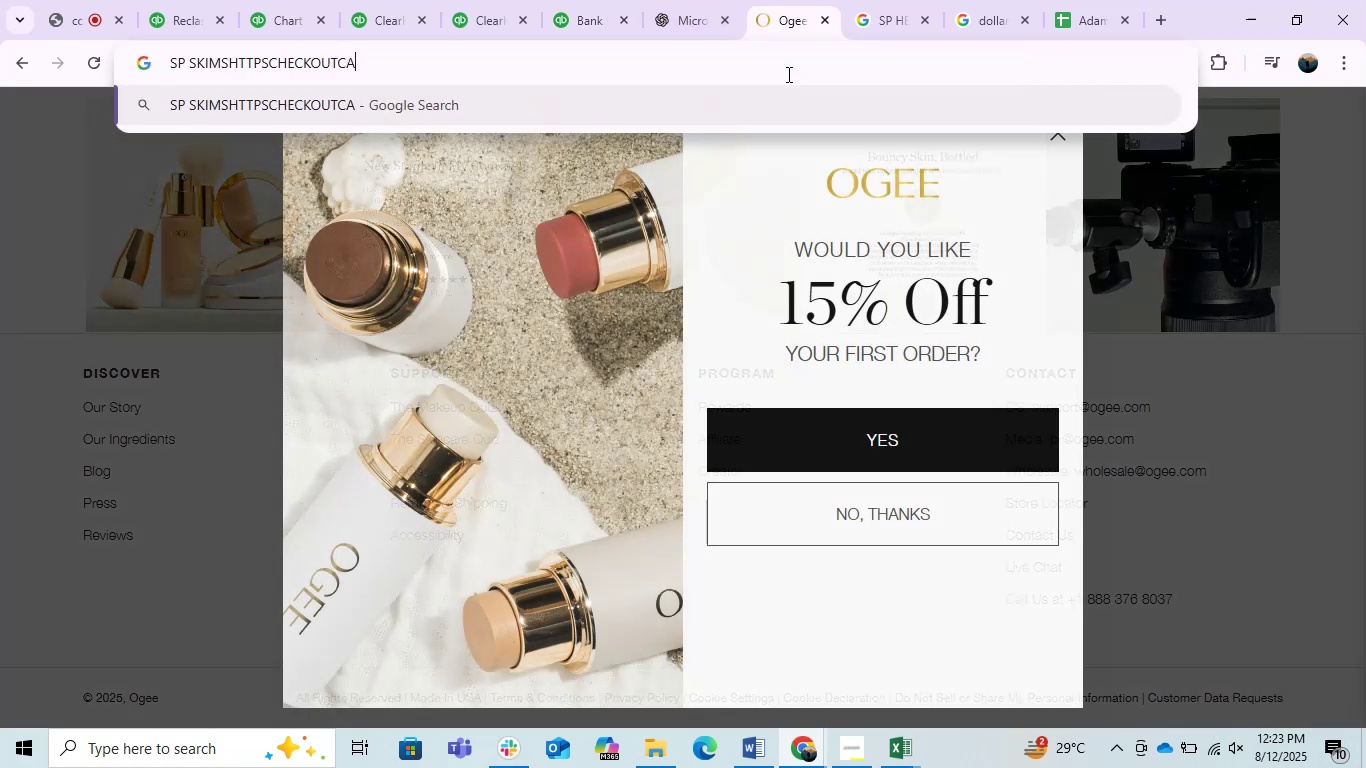 
key(Control+ControlLeft)
 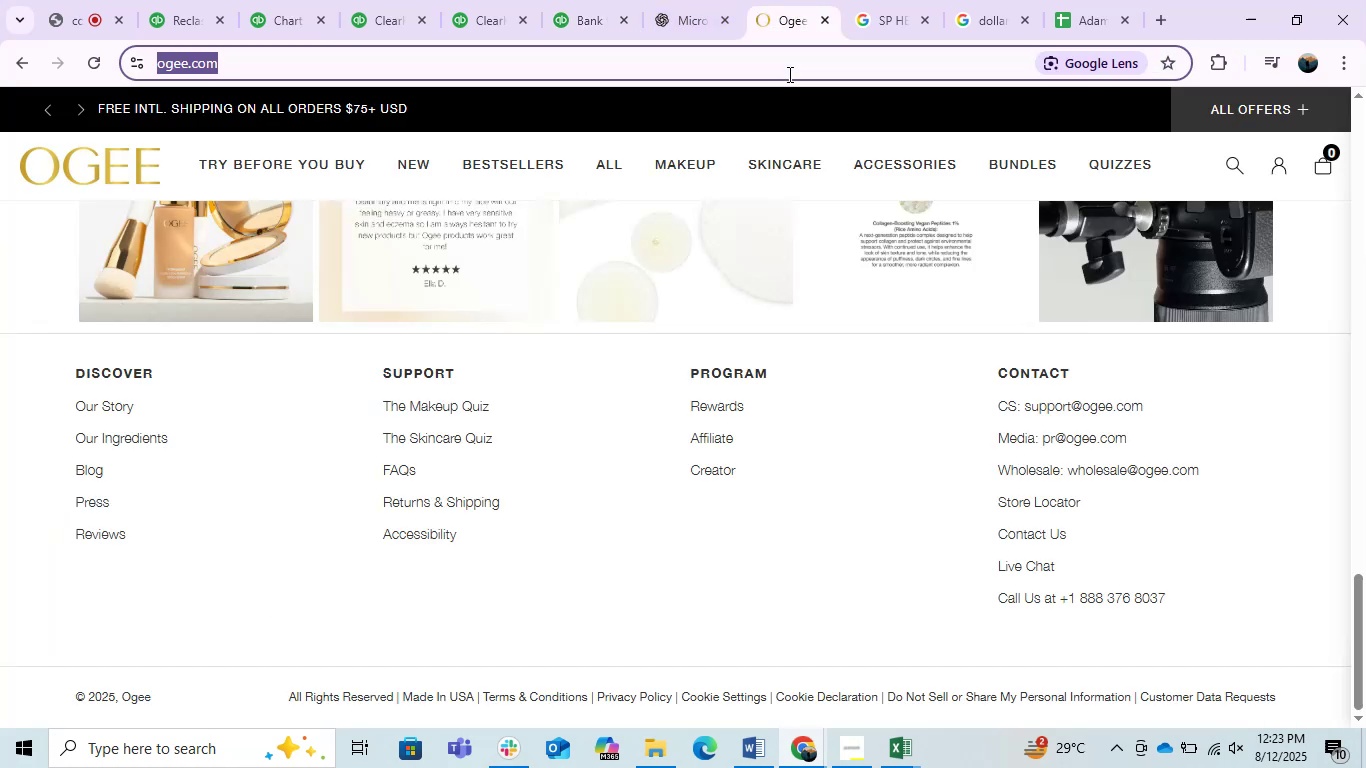 
key(Control+V)
 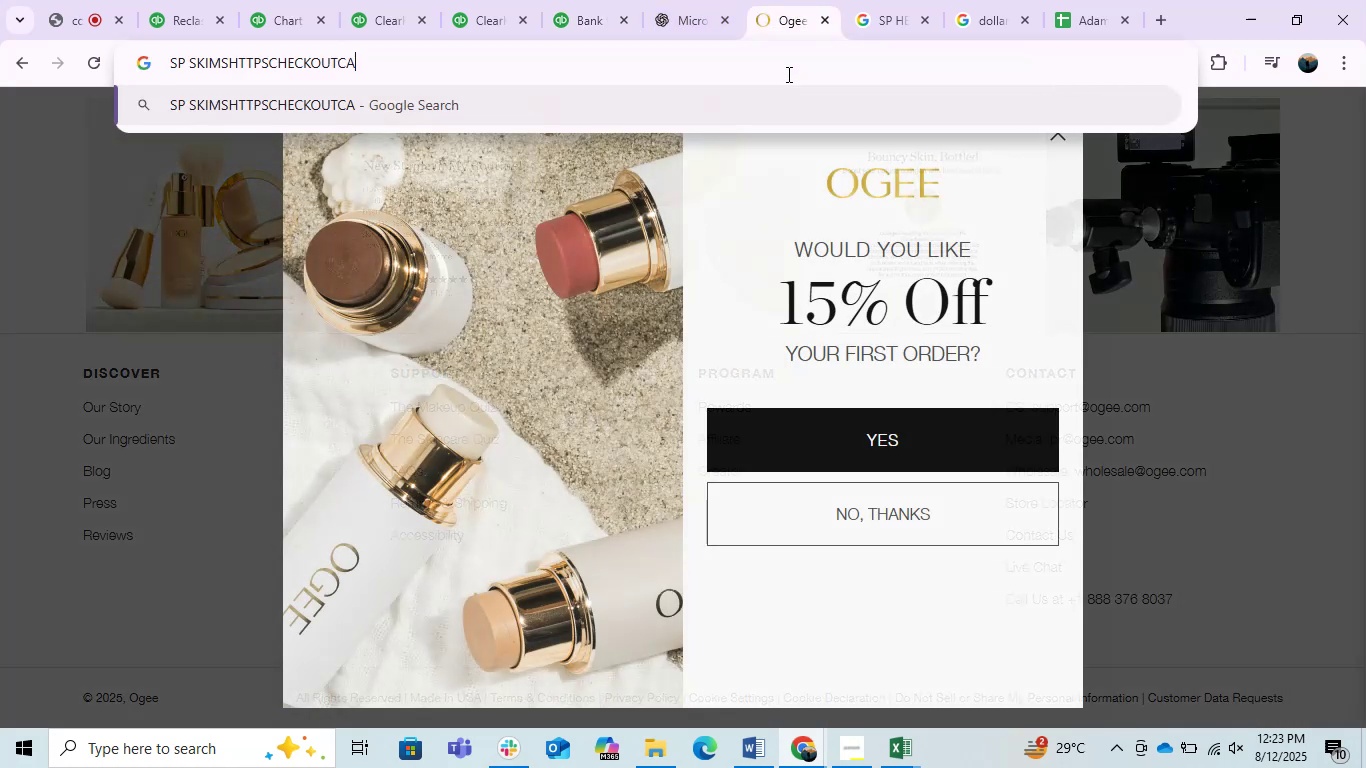 
key(Enter)
 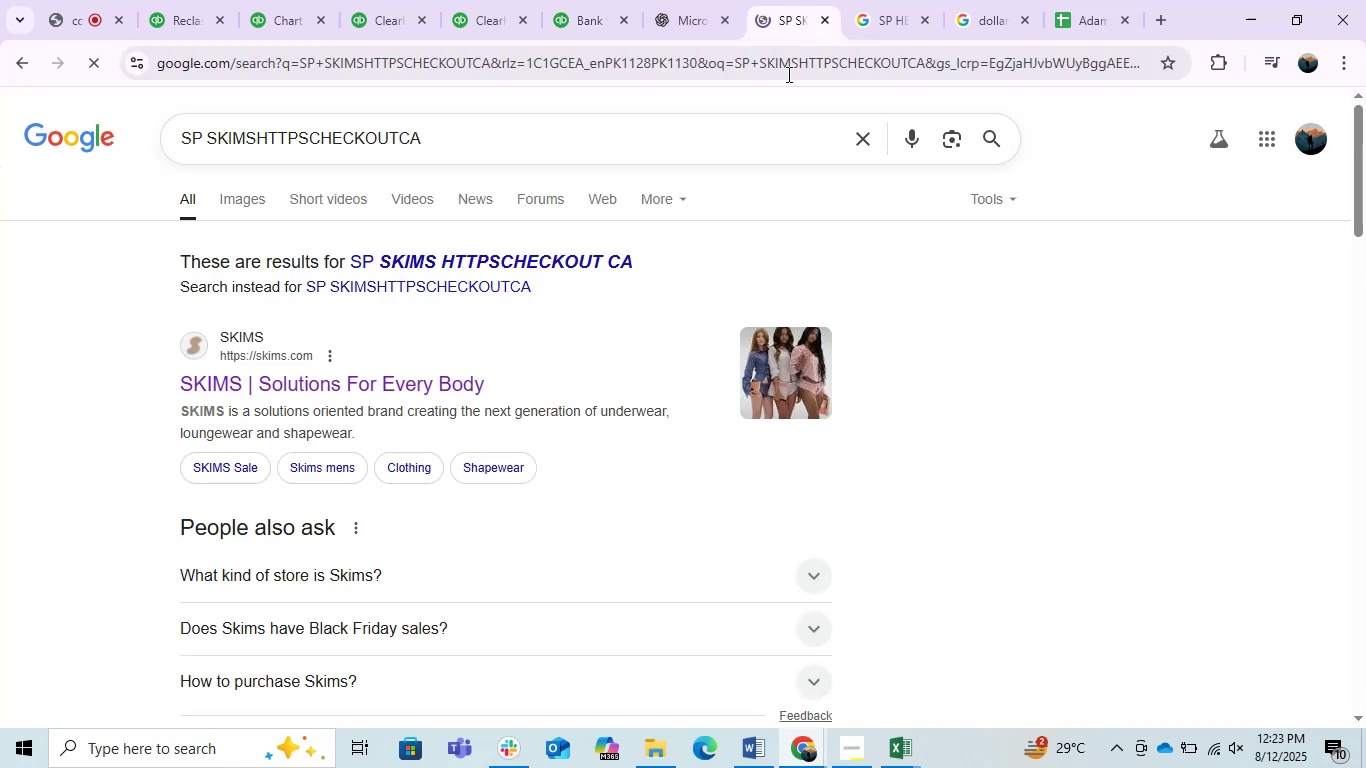 
mouse_move([207, 21])
 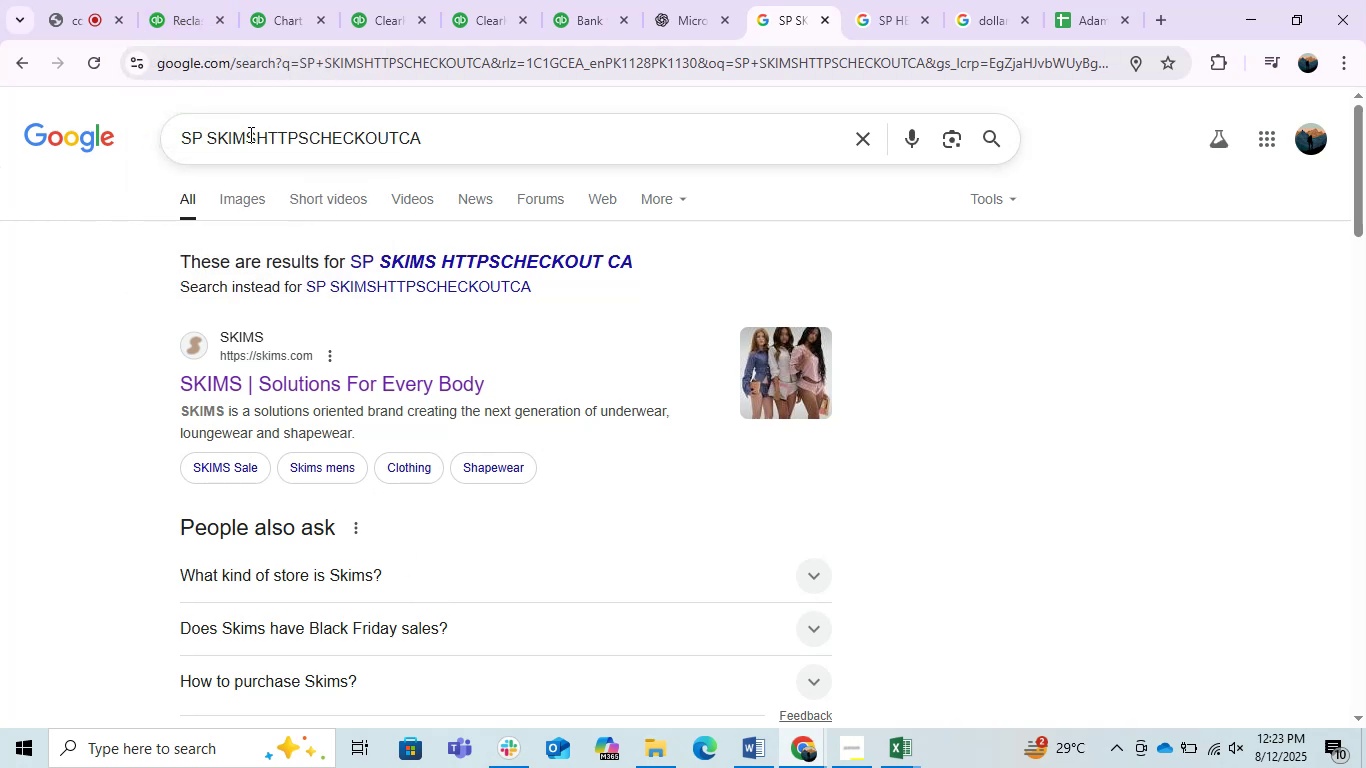 
left_click([188, 0])
 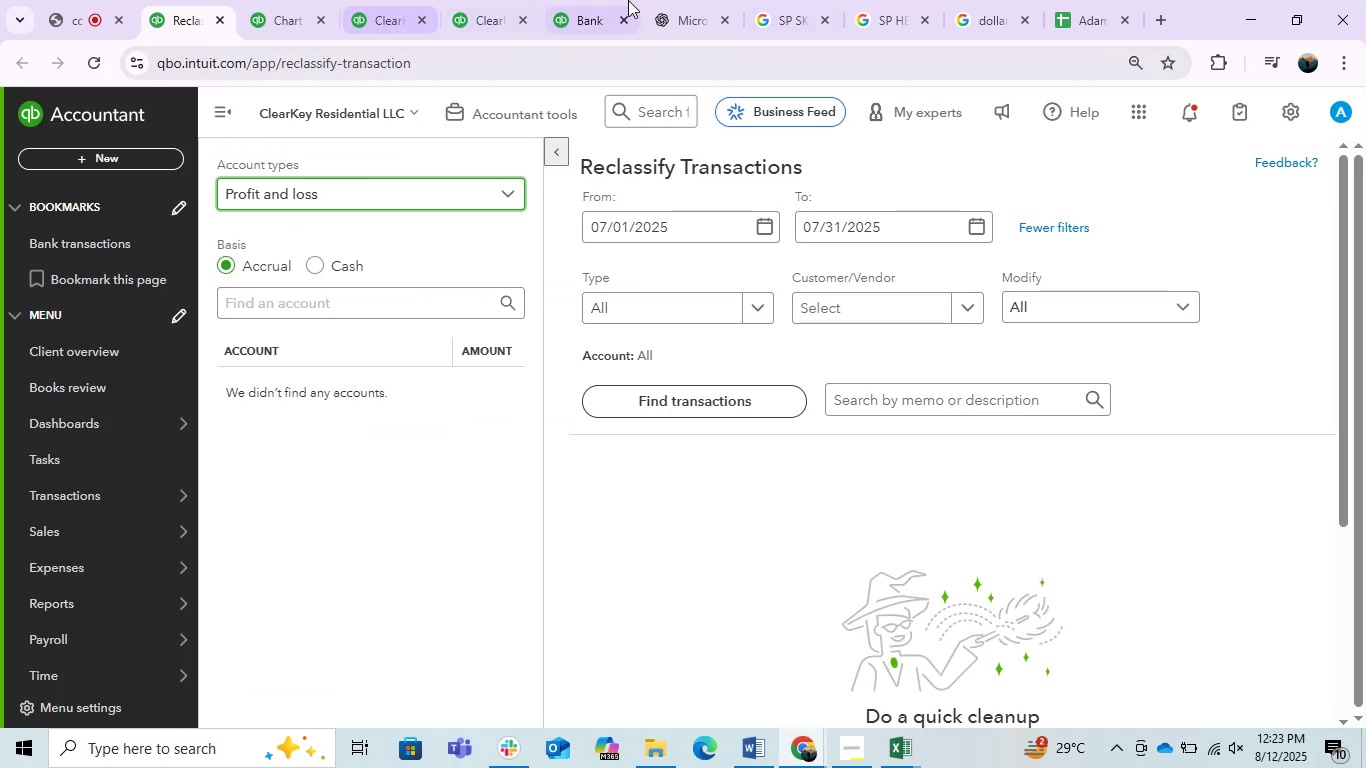 
left_click([595, 0])
 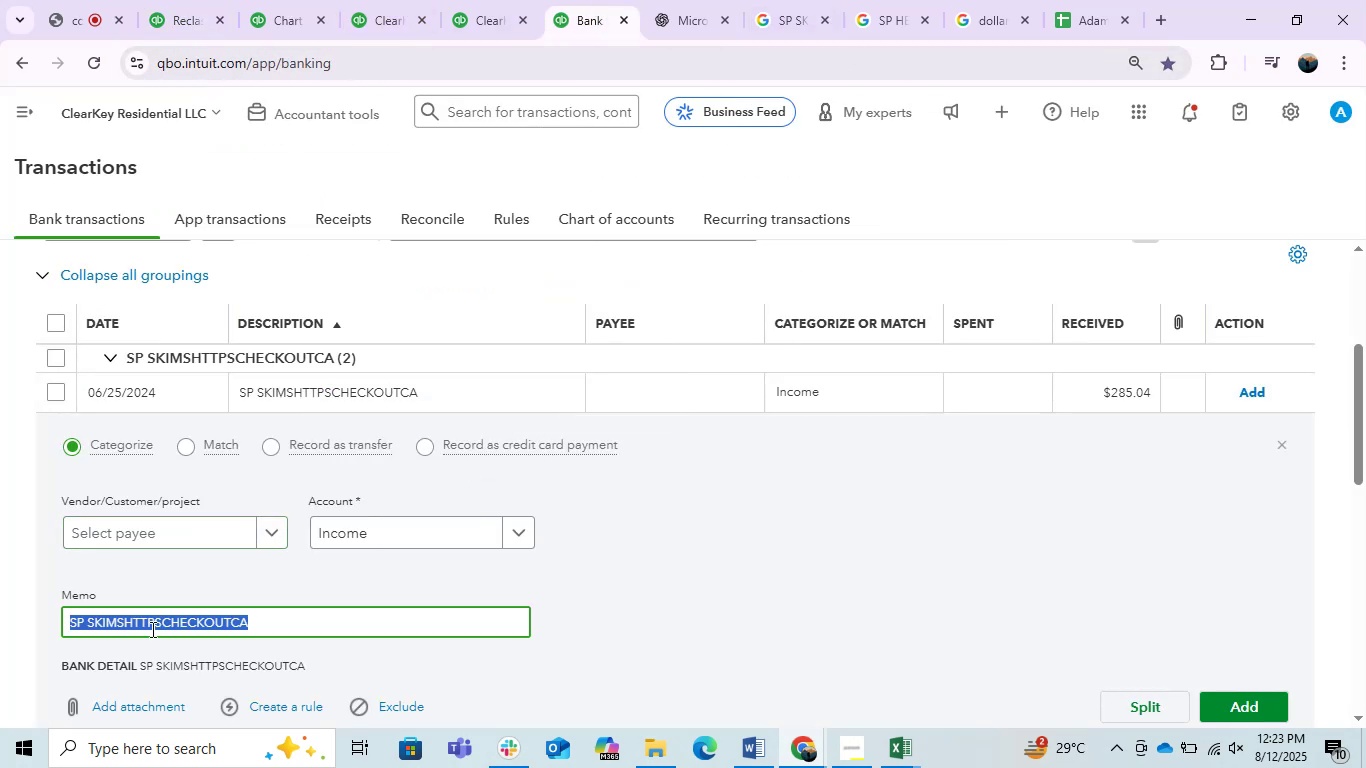 
left_click([108, 621])
 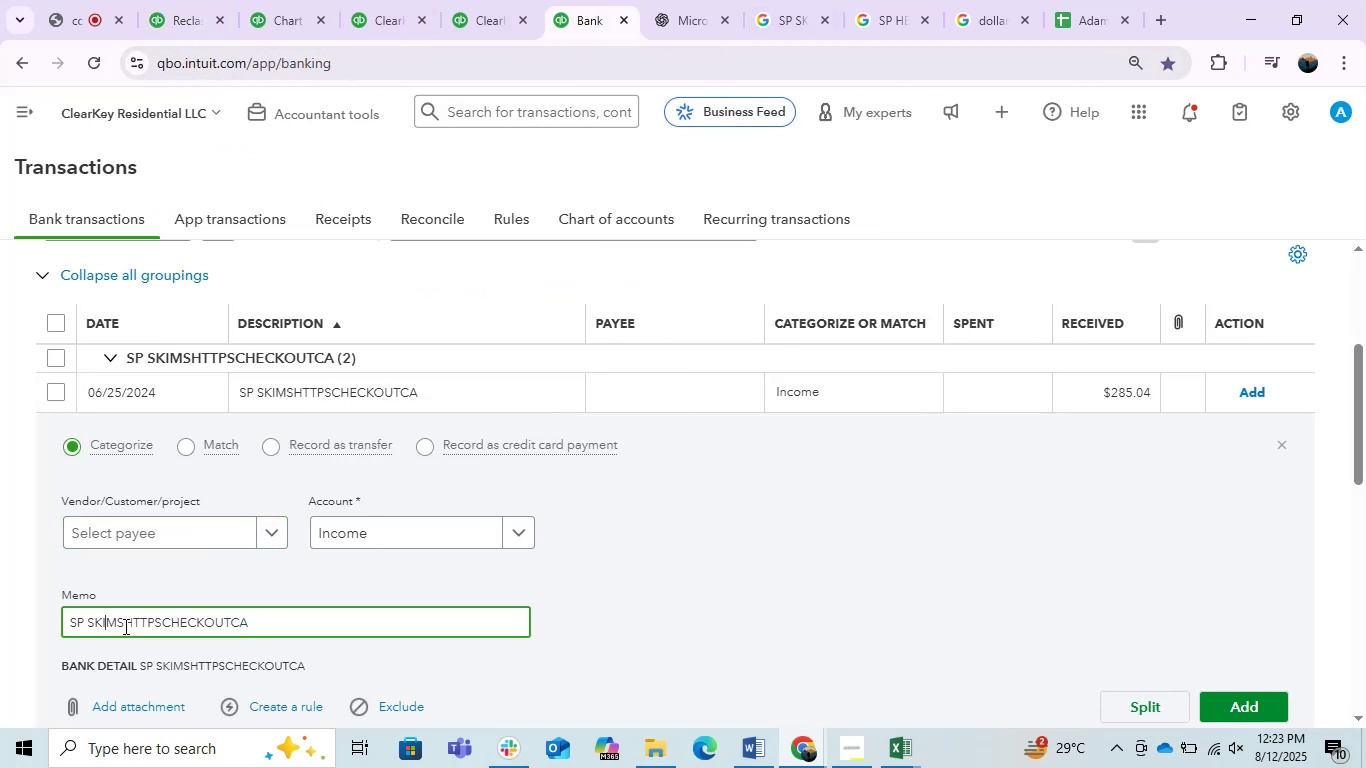 
left_click_drag(start_coordinate=[124, 626], to_coordinate=[88, 625])
 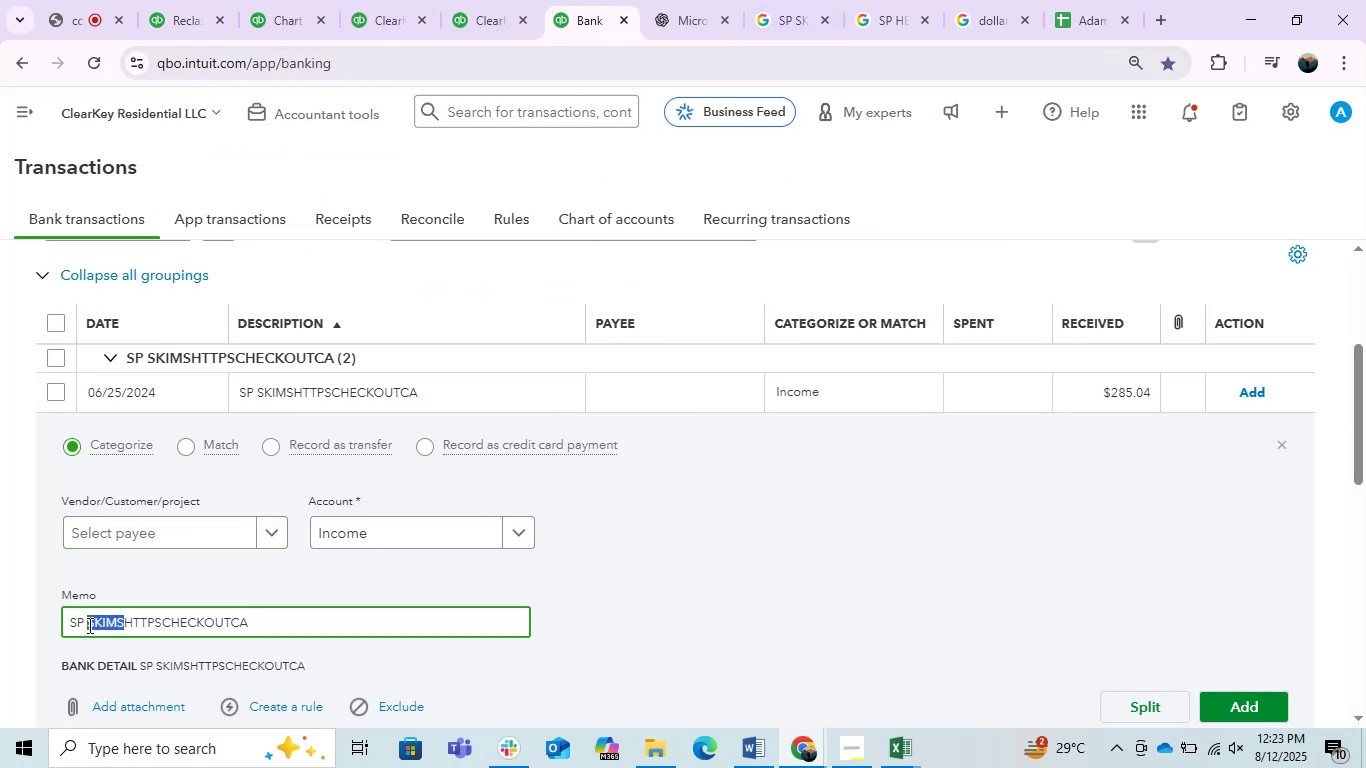 
key(Control+C)
 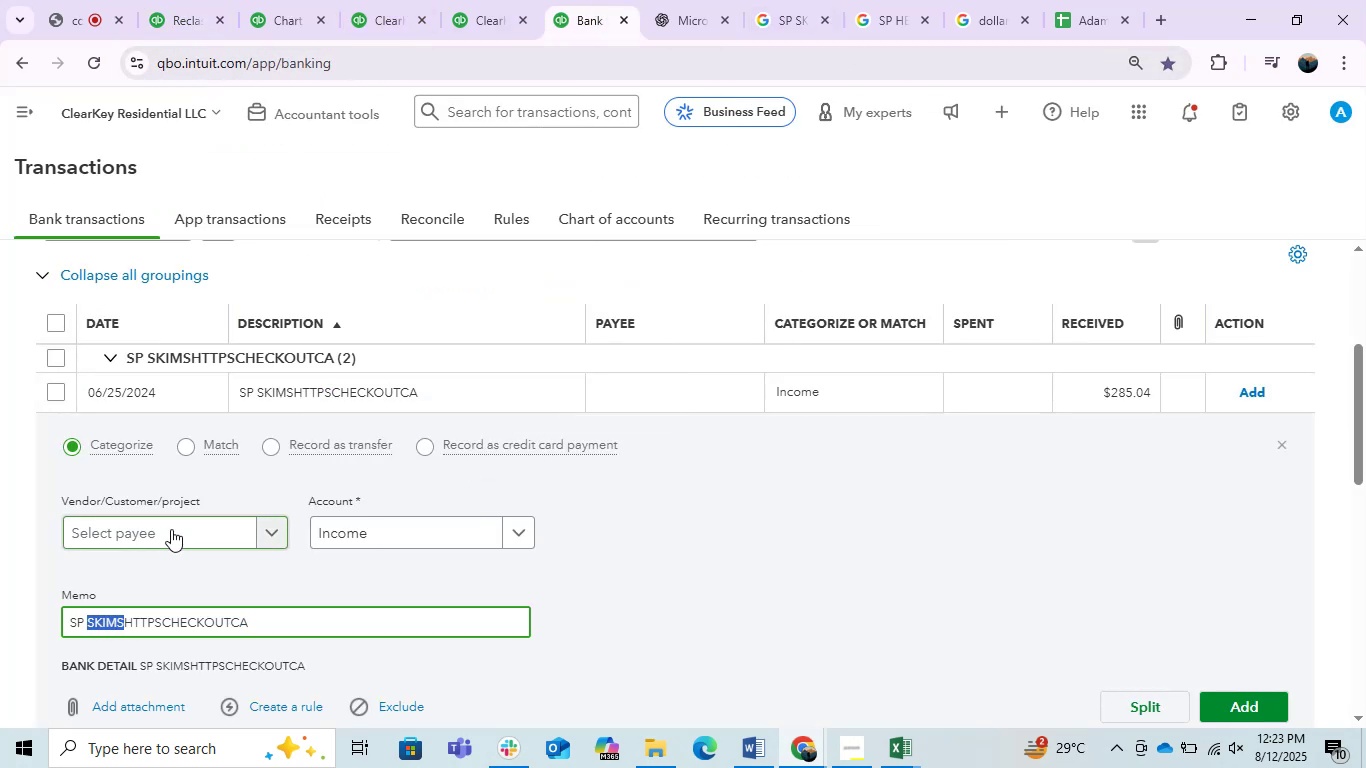 
key(Control+ControlLeft)
 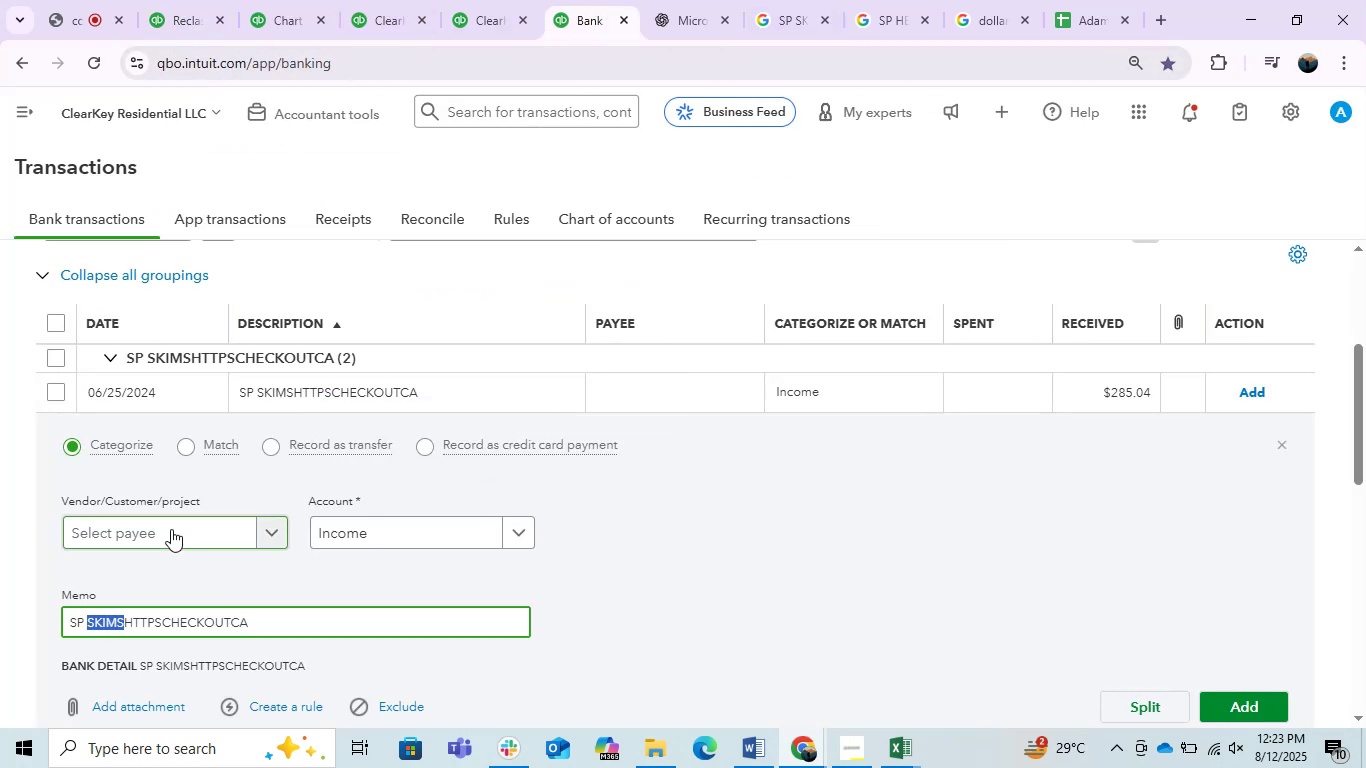 
left_click([171, 529])
 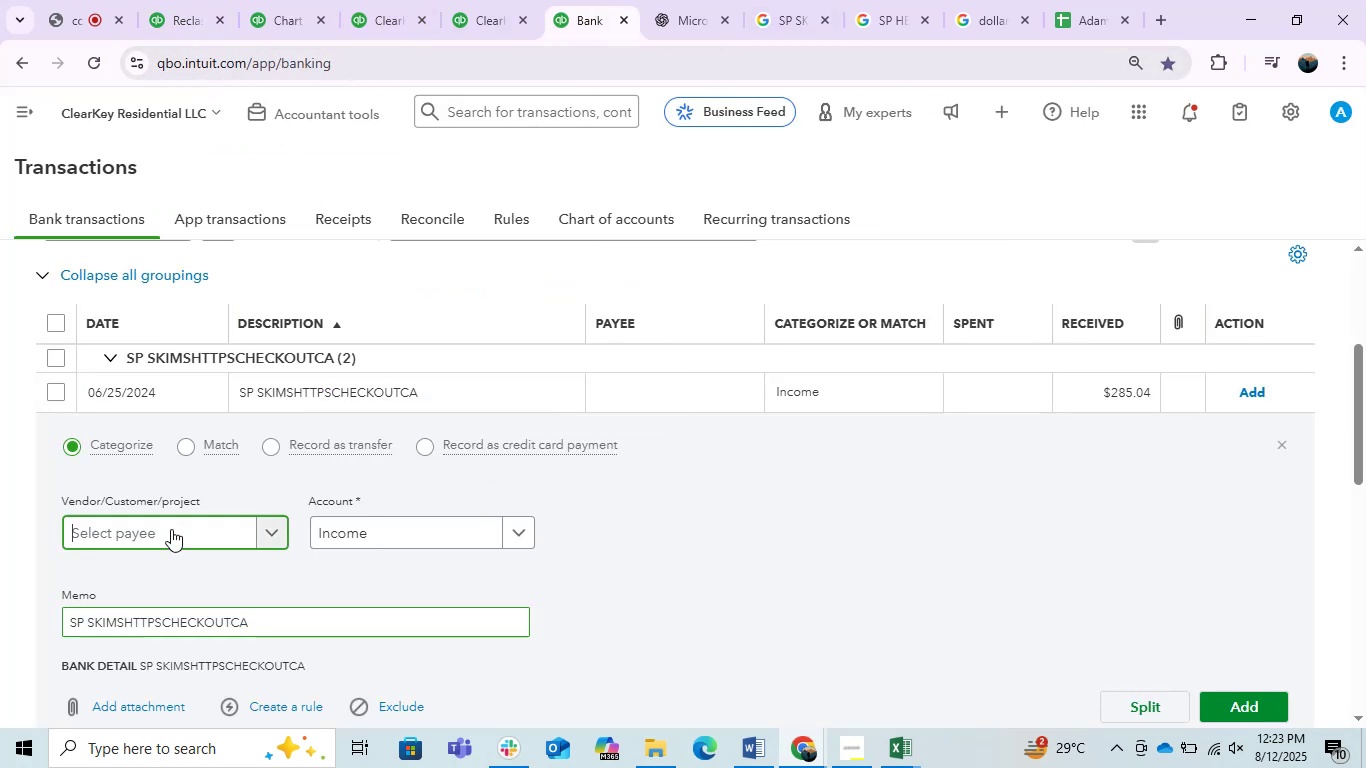 
key(Control+V)
 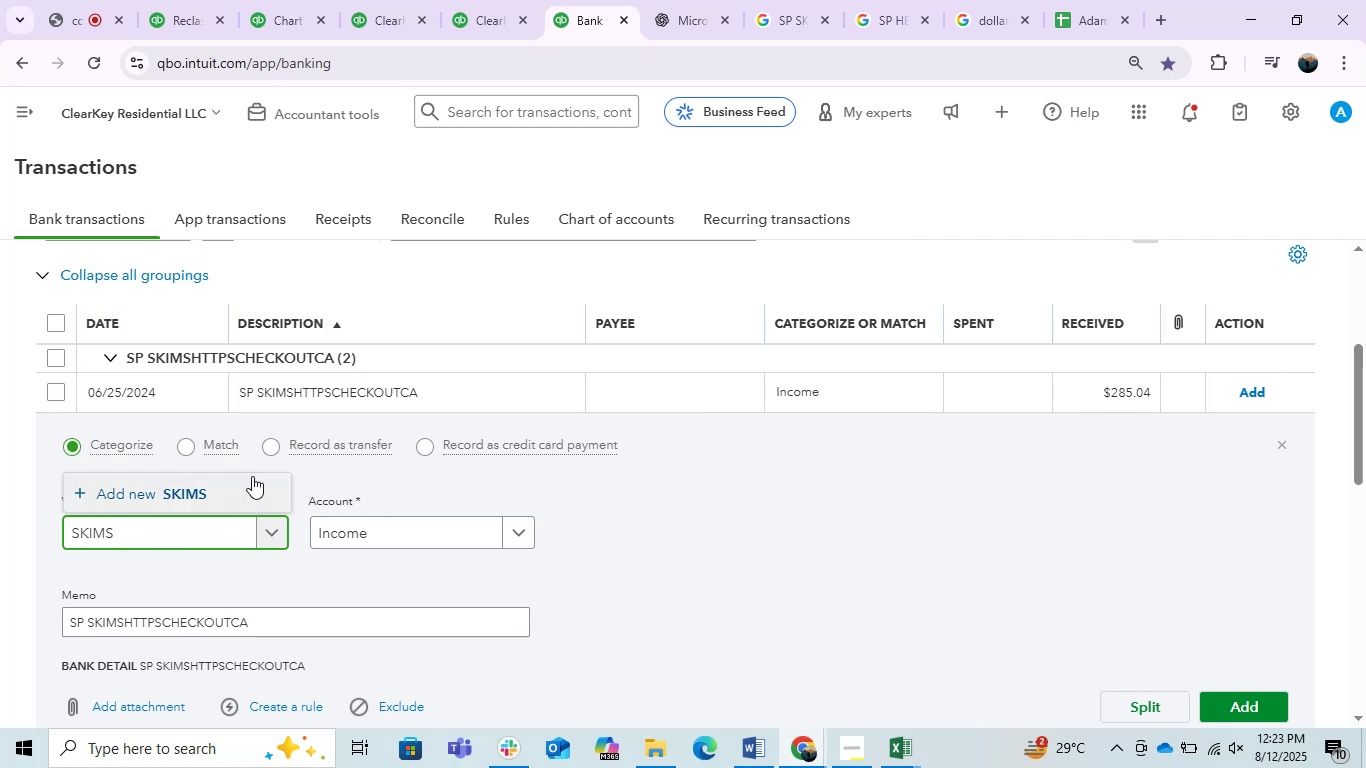 
left_click([188, 491])
 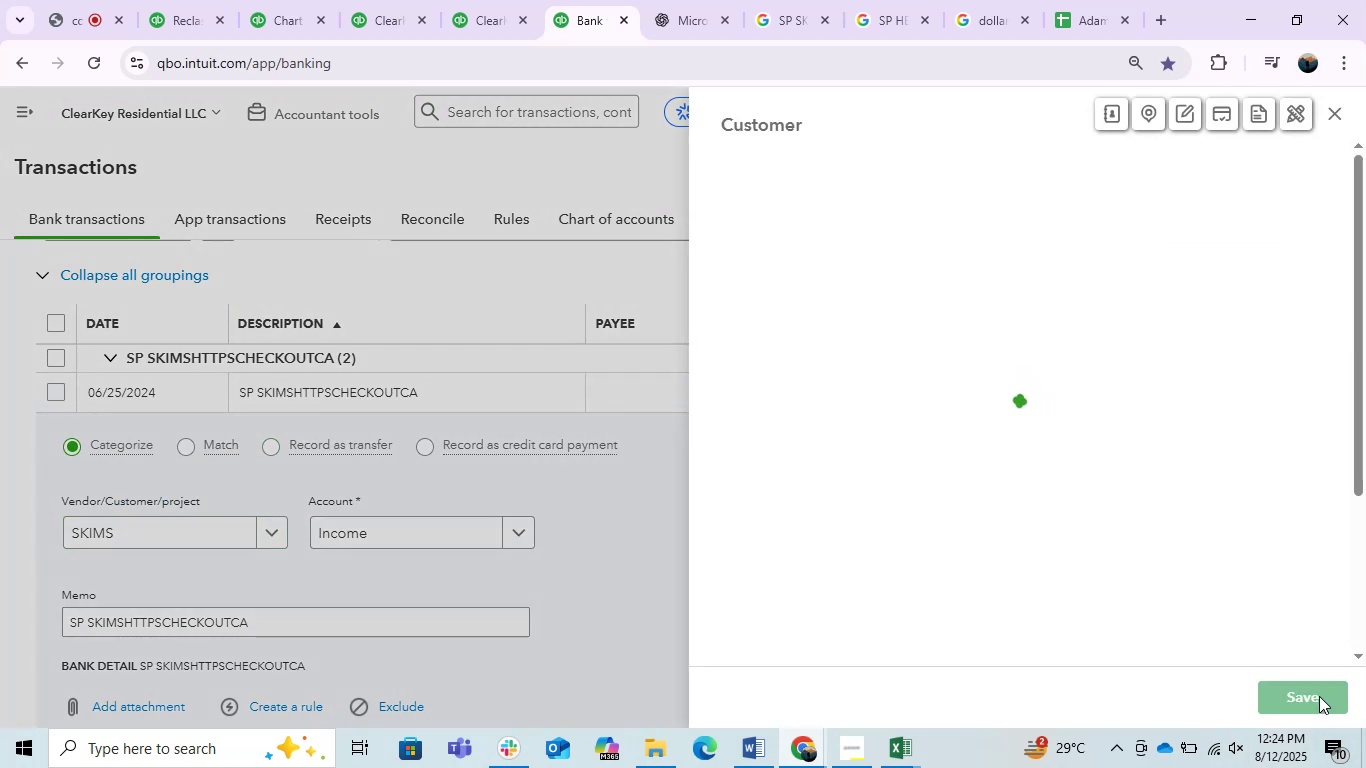 
left_click([1319, 696])
 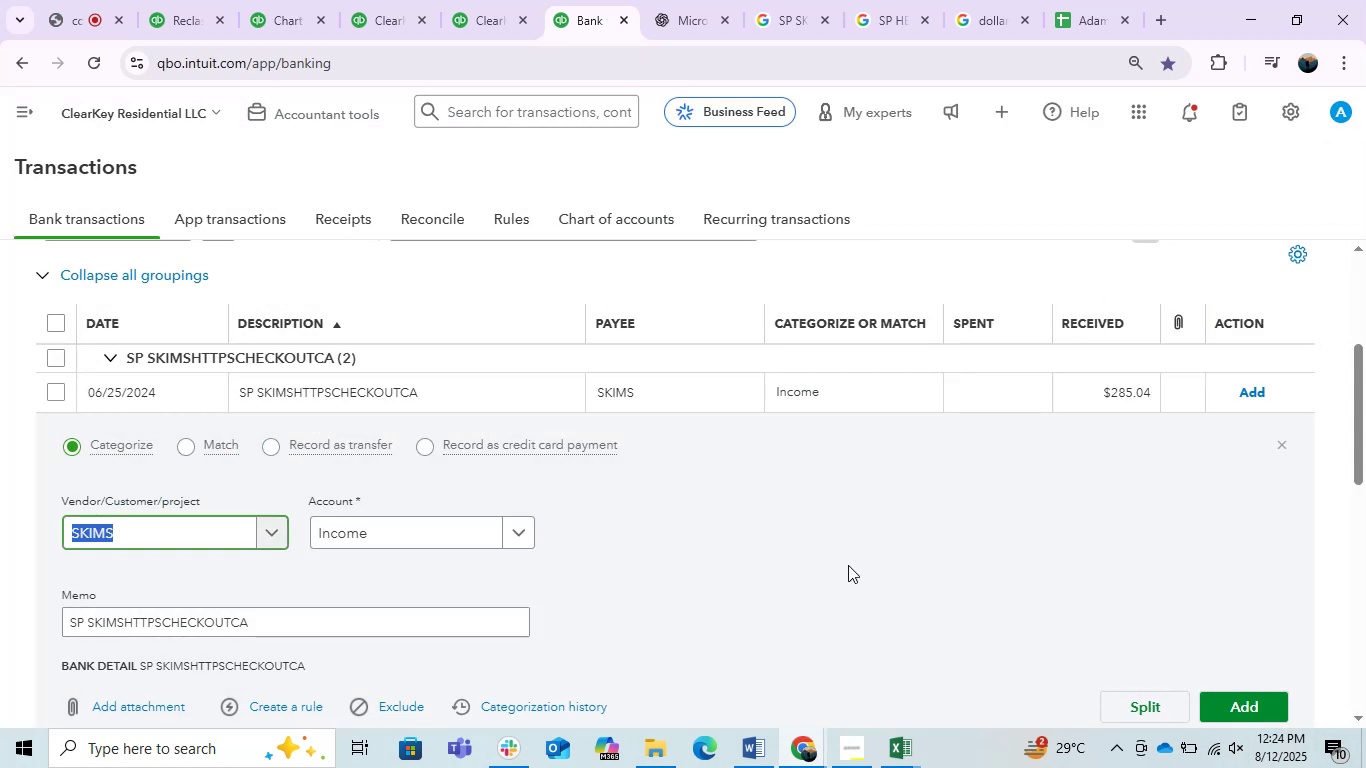 
left_click([848, 565])
 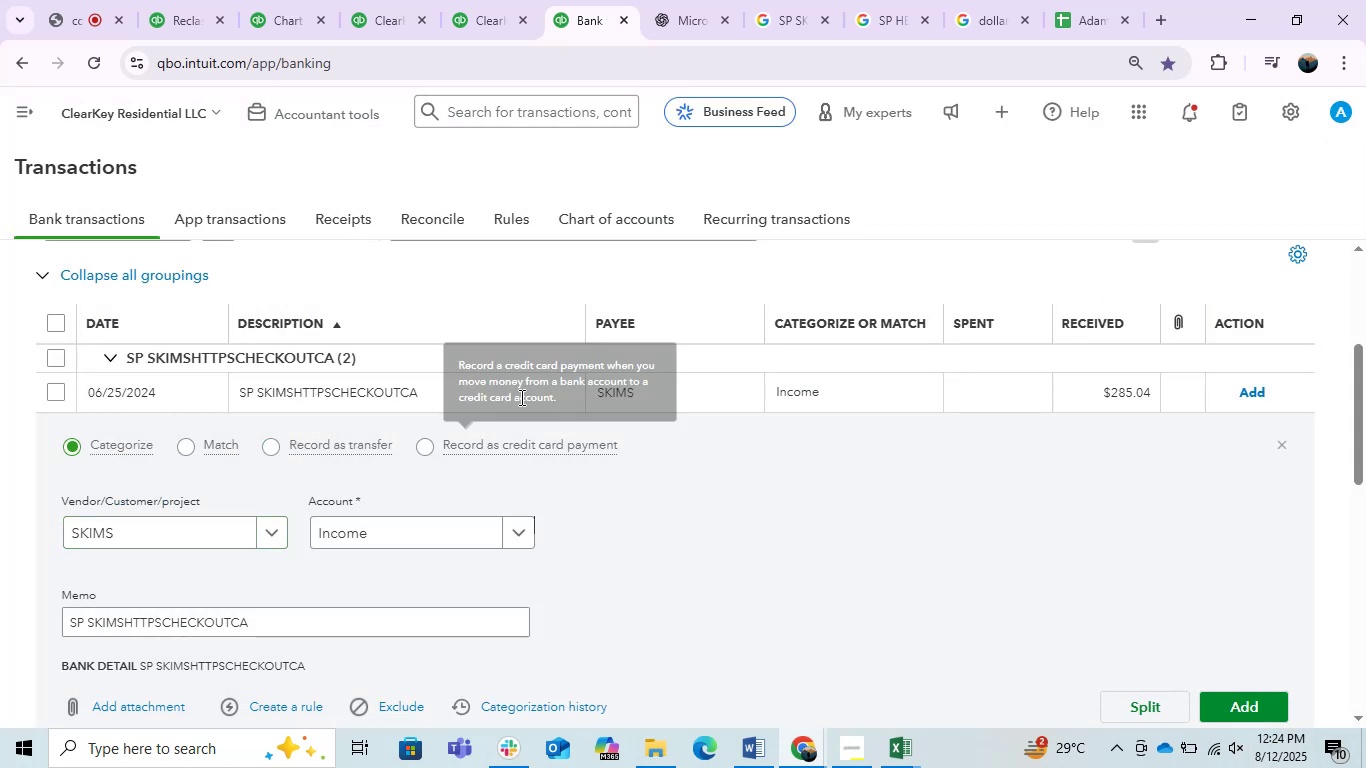 
left_click([386, 400])
 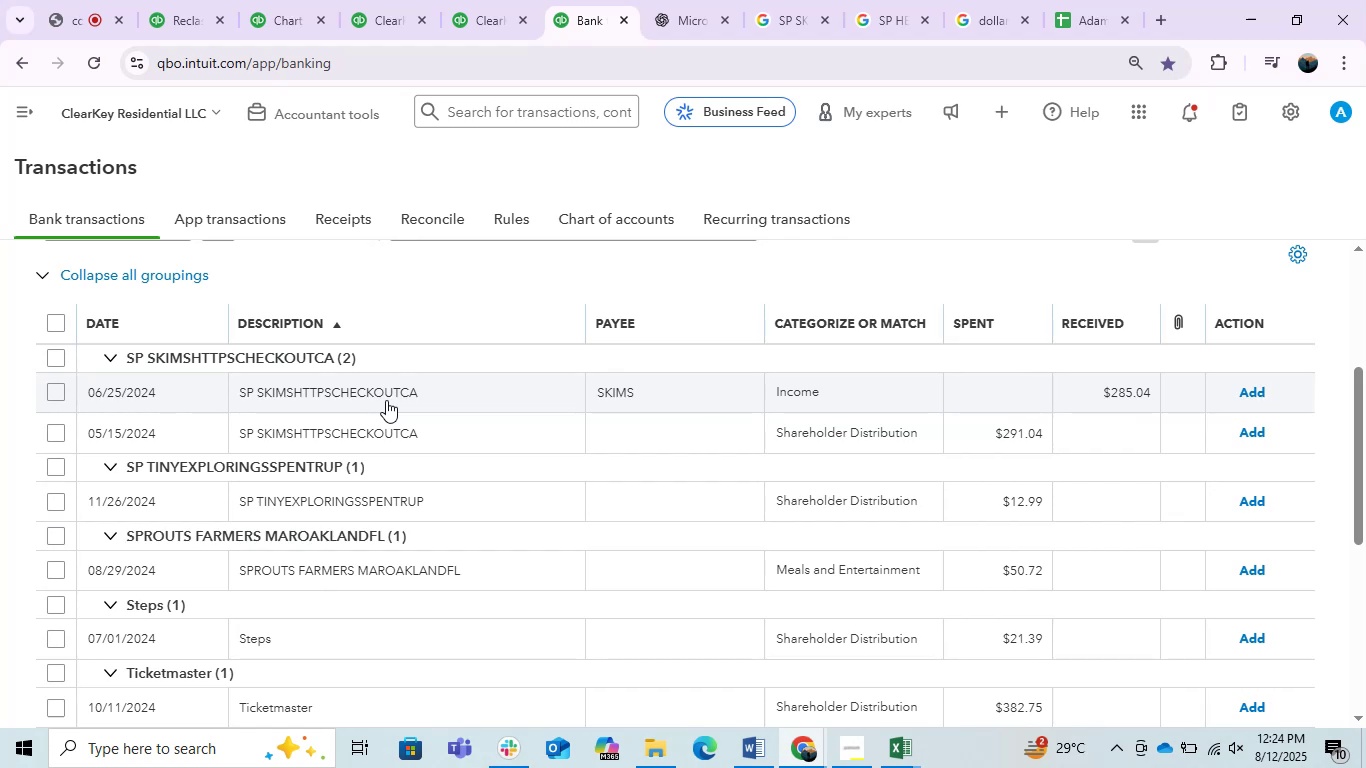 
wait(5.23)
 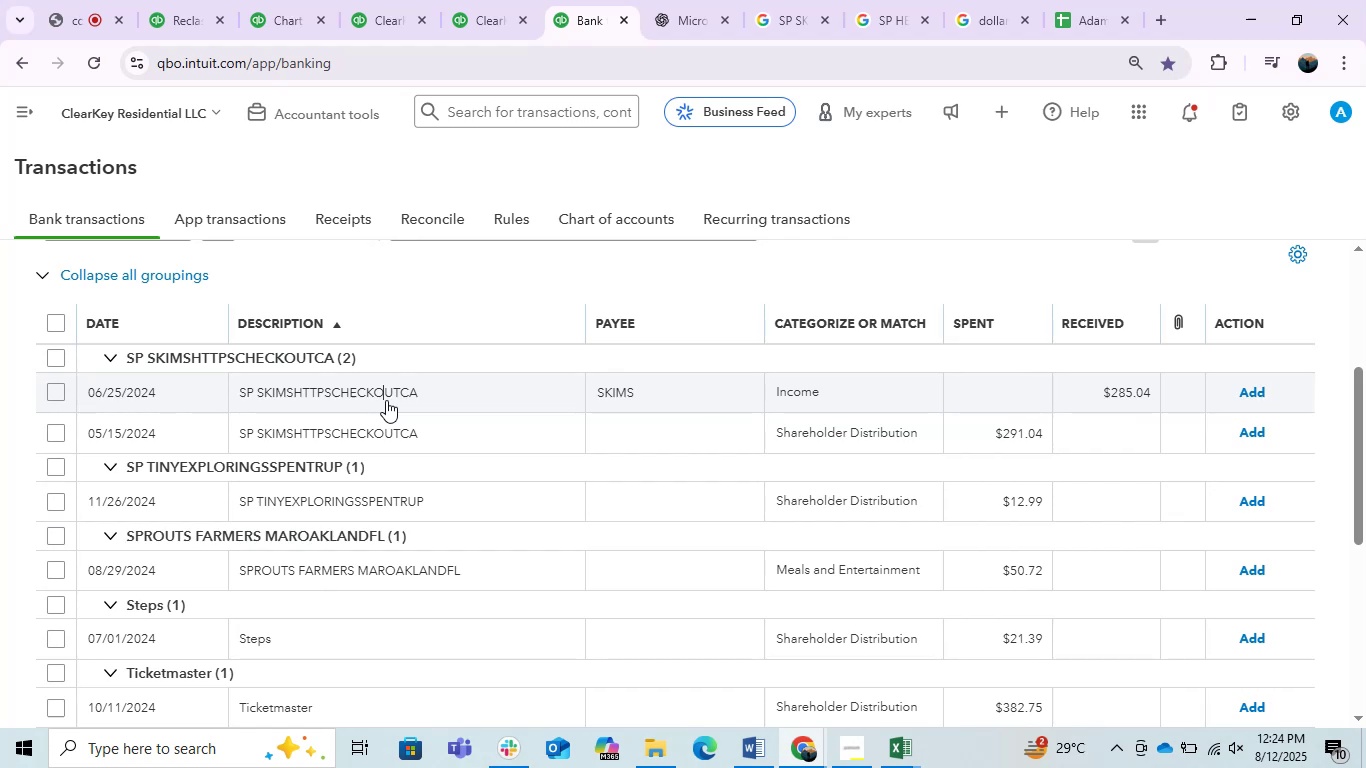 
left_click([476, 398])
 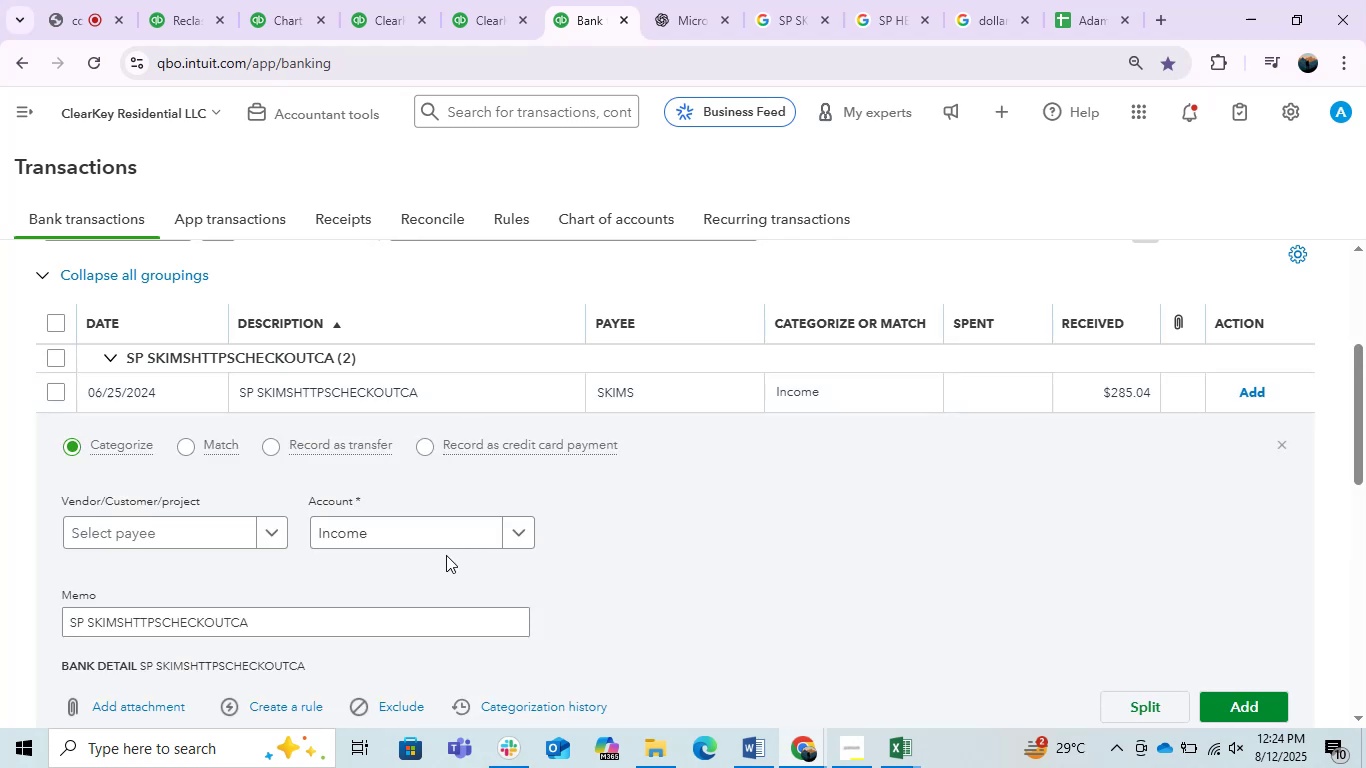 
left_click([404, 532])
 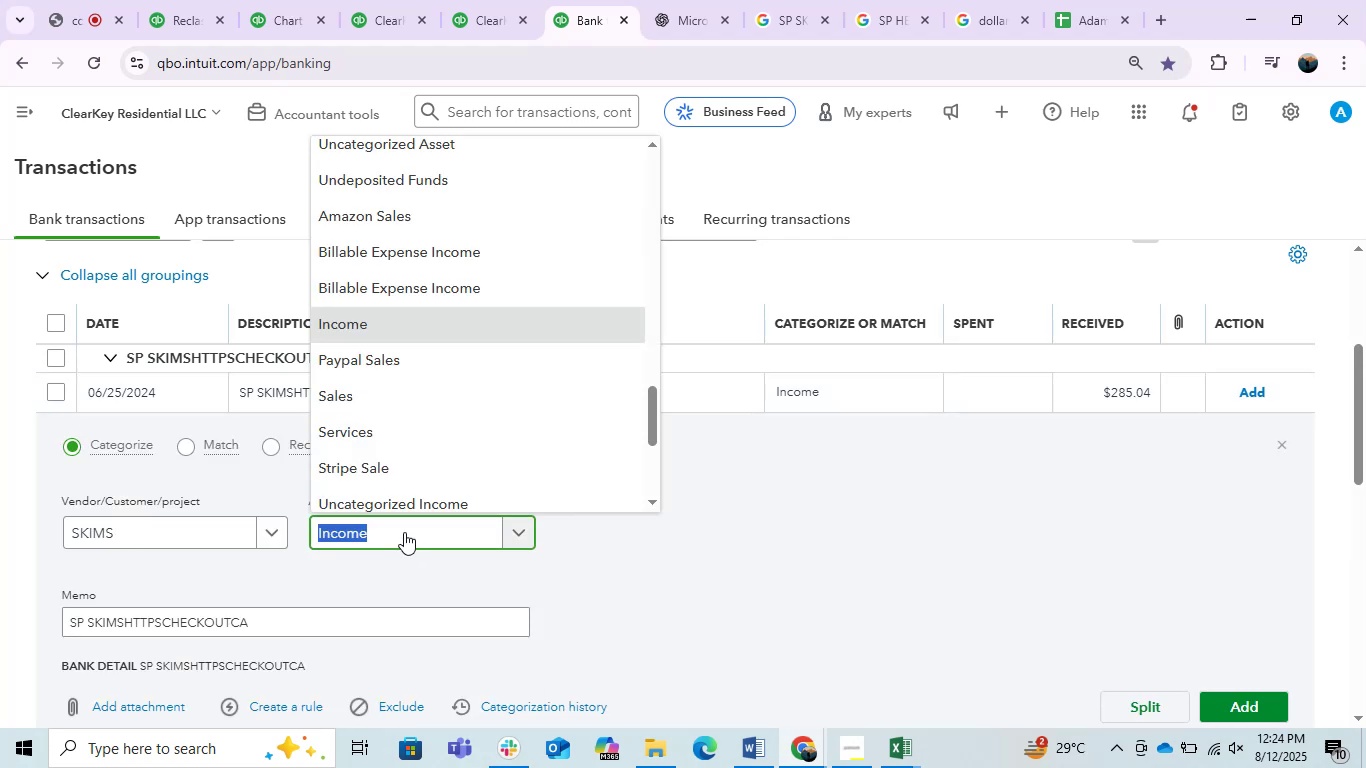 
type(sh)
 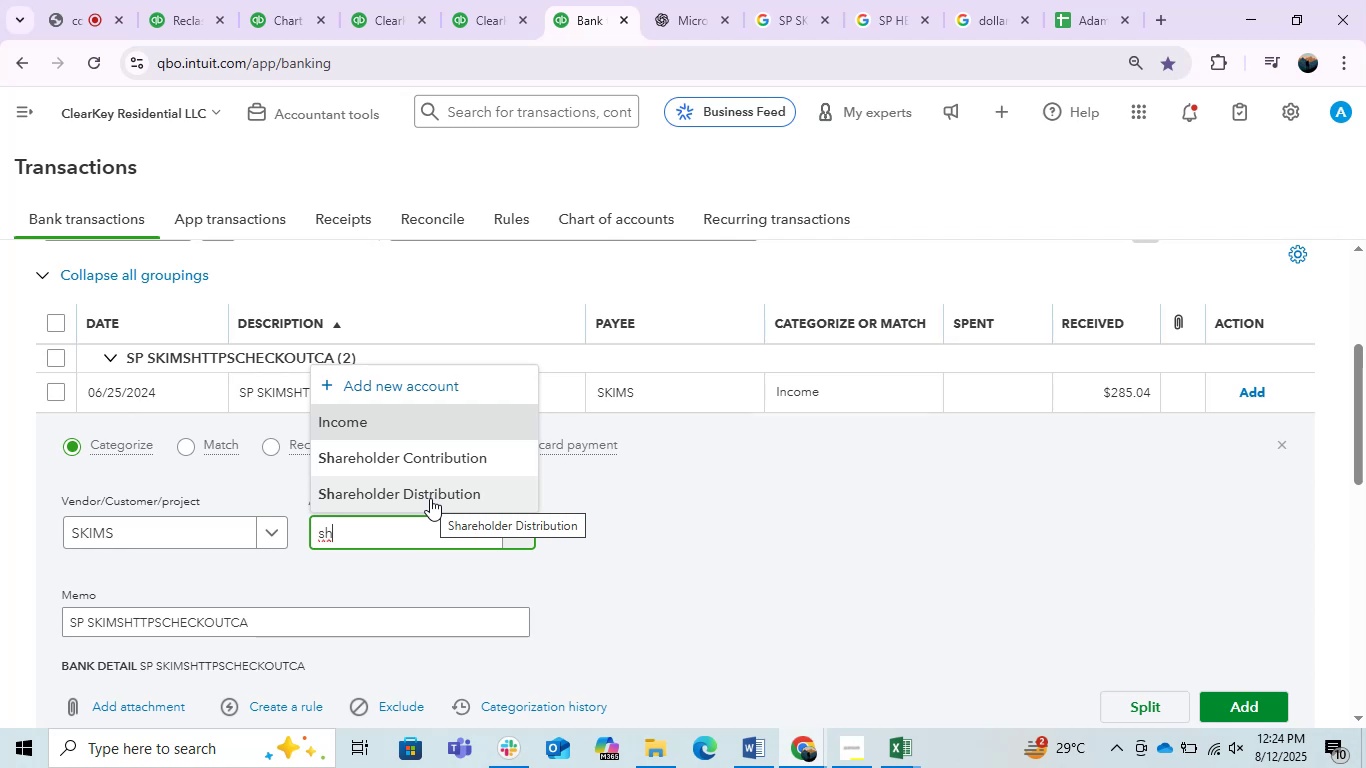 
left_click([430, 498])
 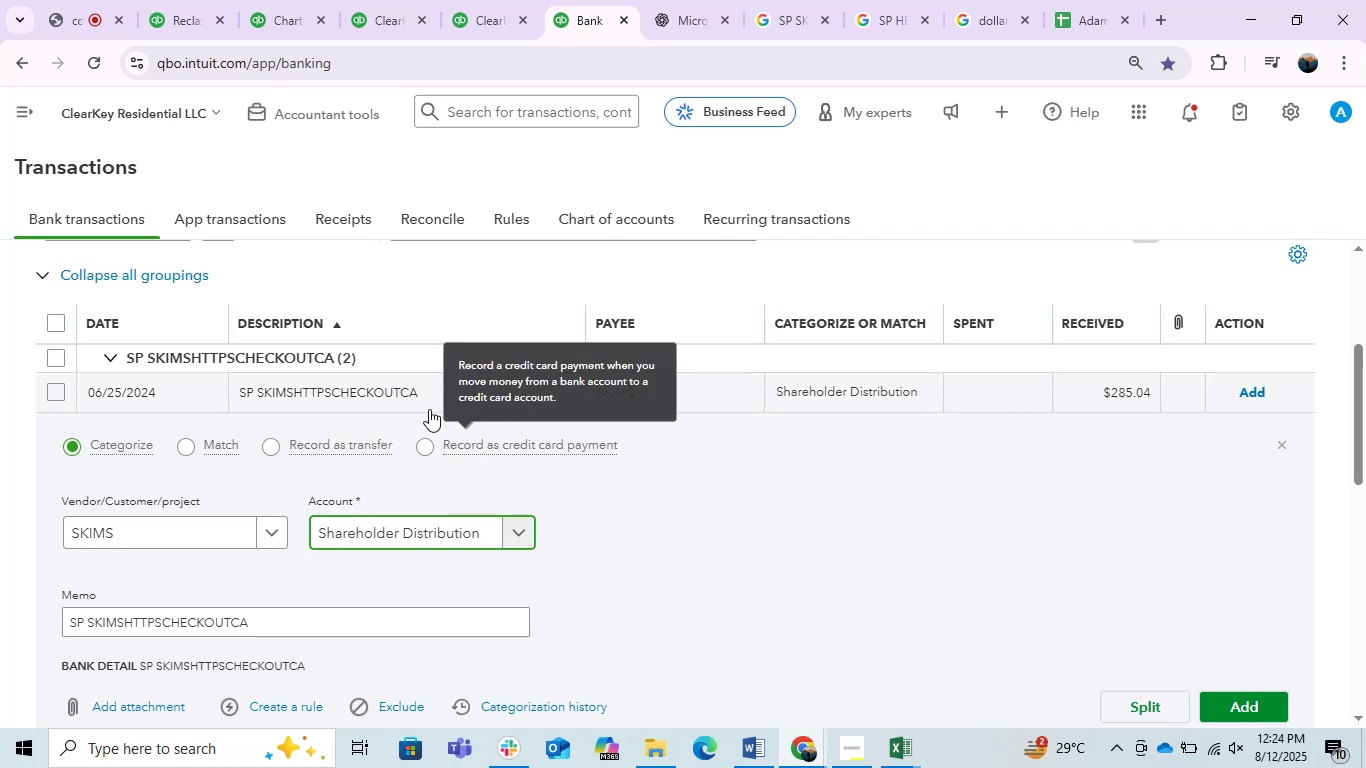 
left_click([415, 385])
 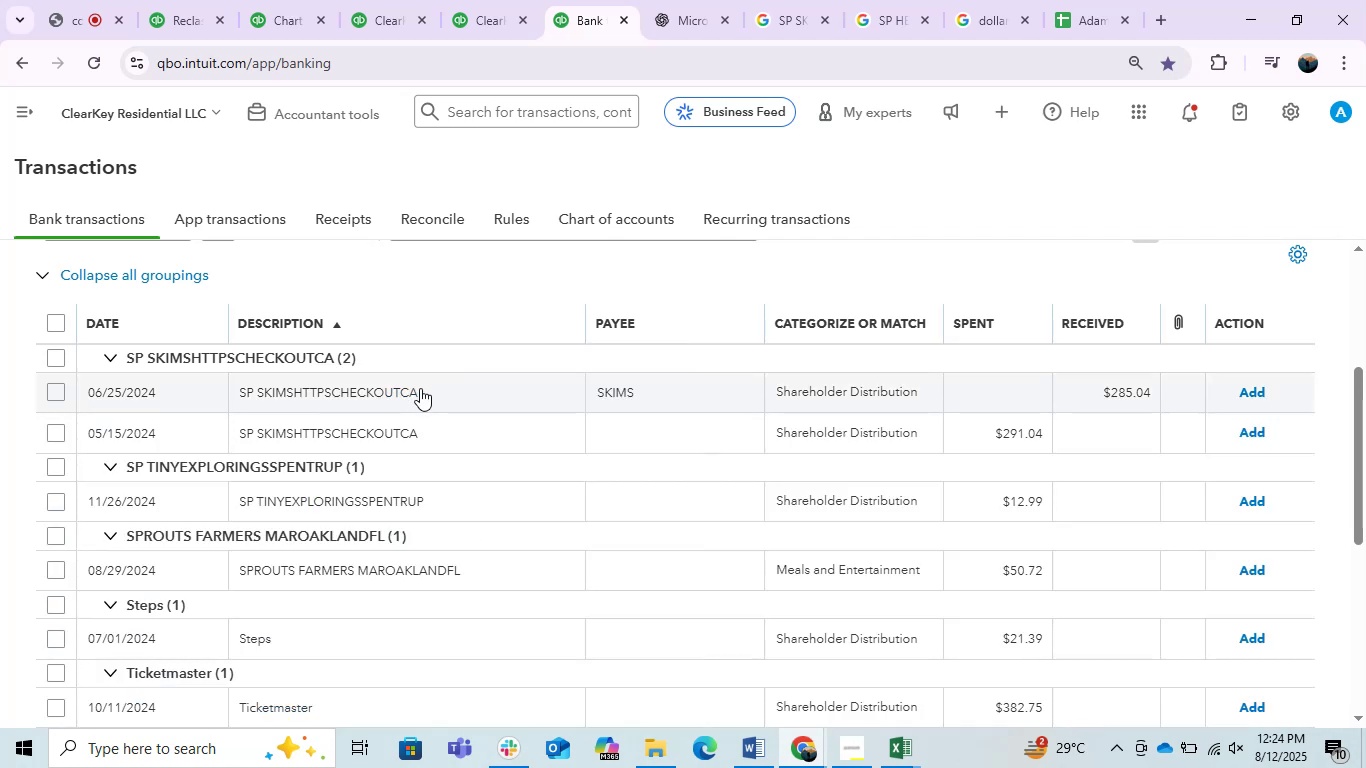 
left_click([465, 440])
 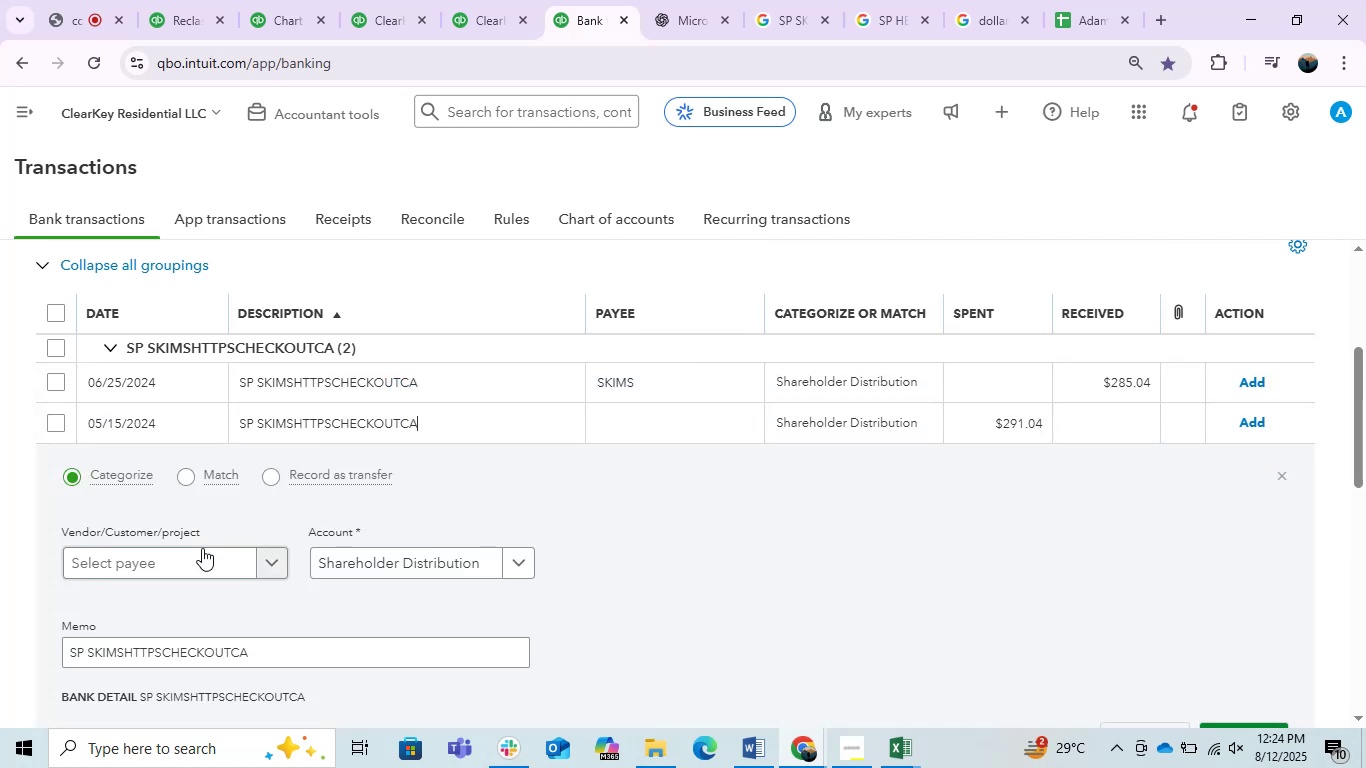 
left_click([182, 569])
 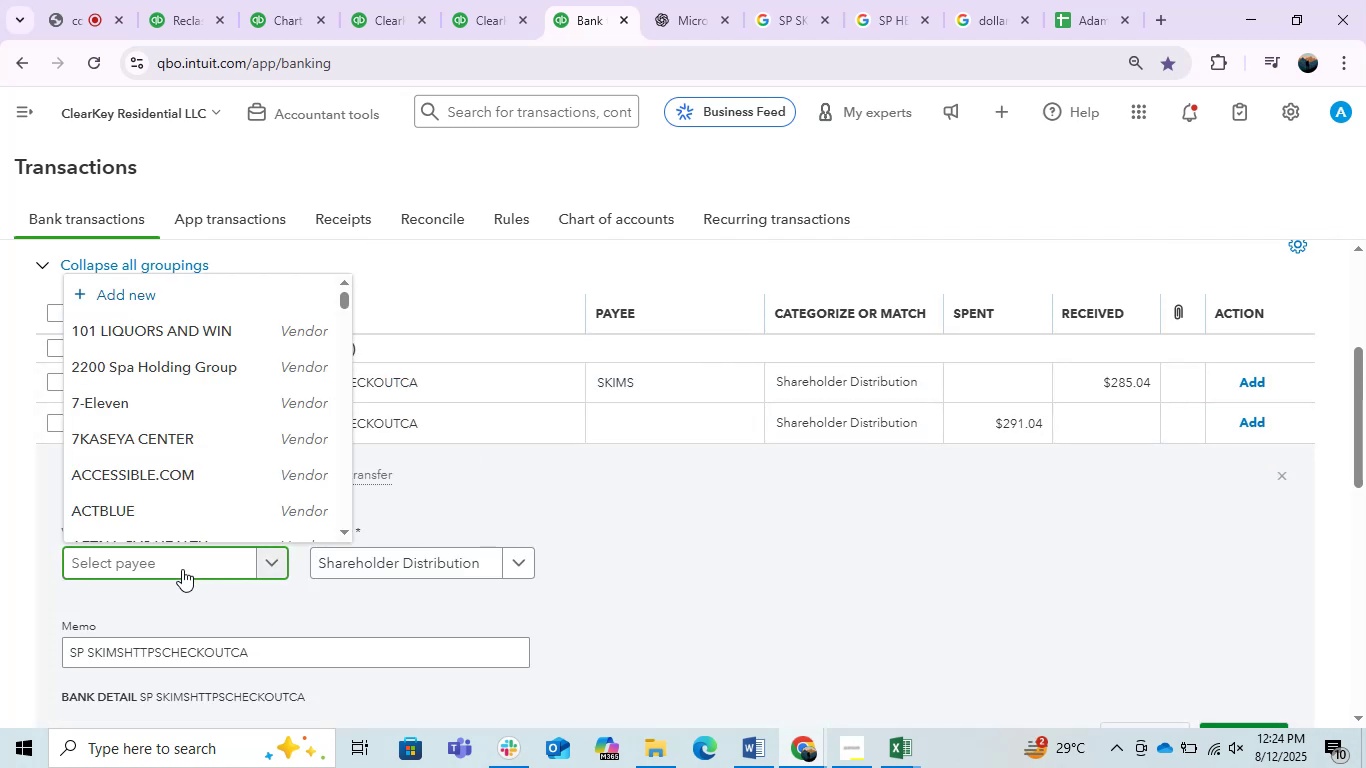 
key(Control+V)
 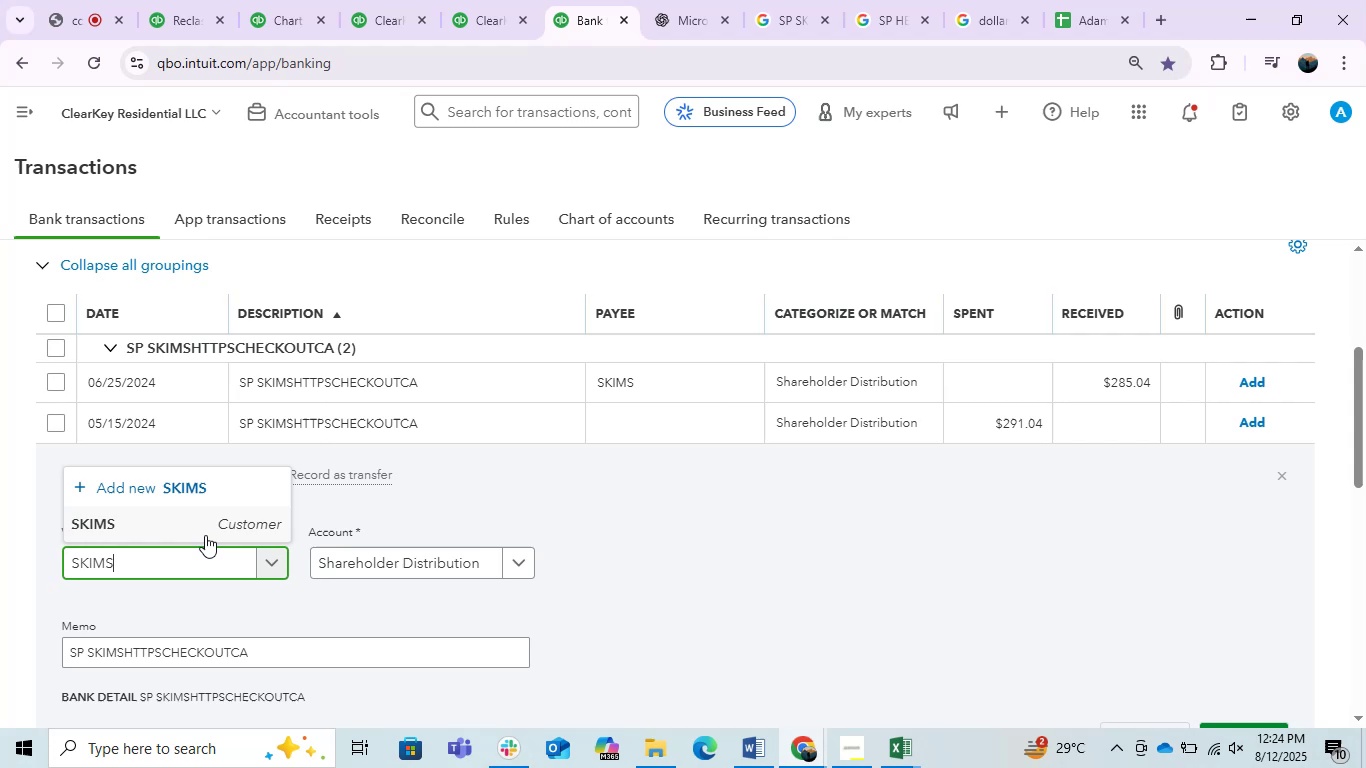 
left_click([206, 524])
 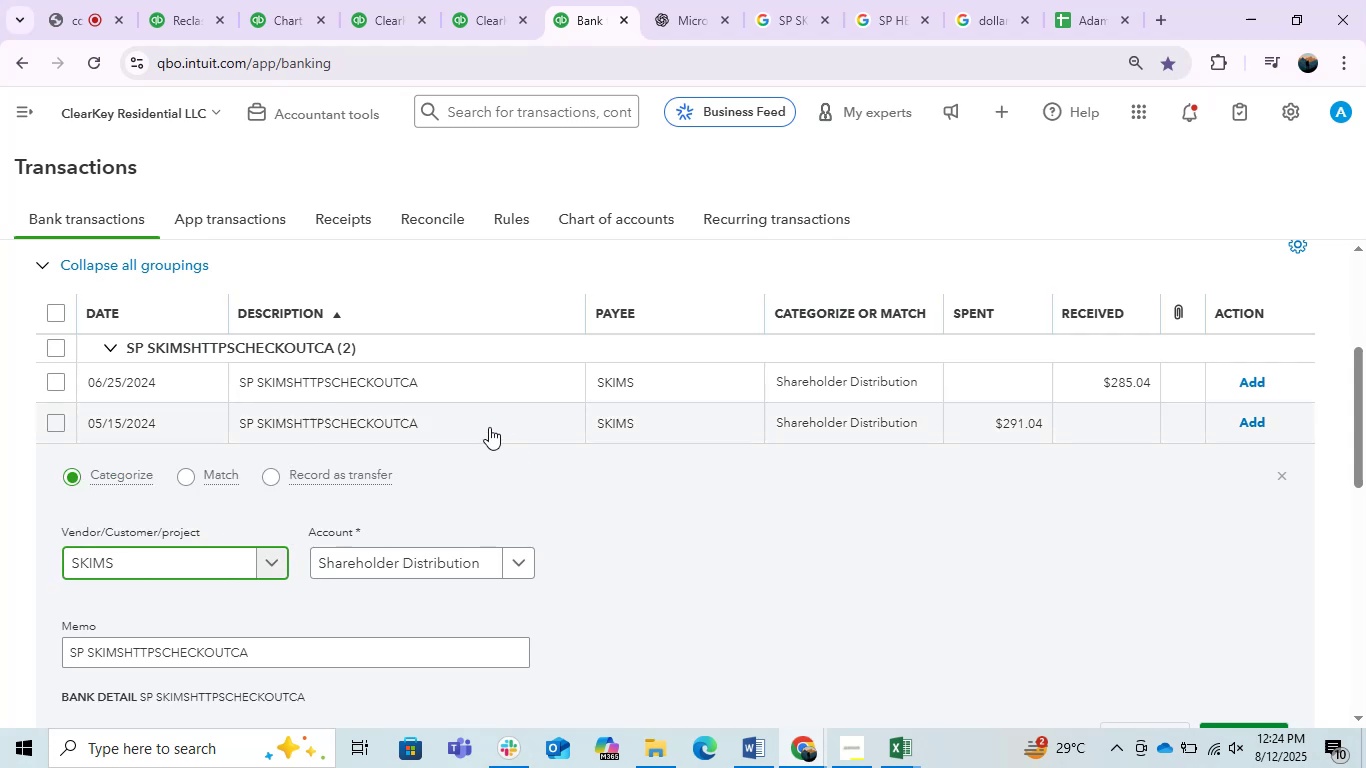 
left_click([472, 421])
 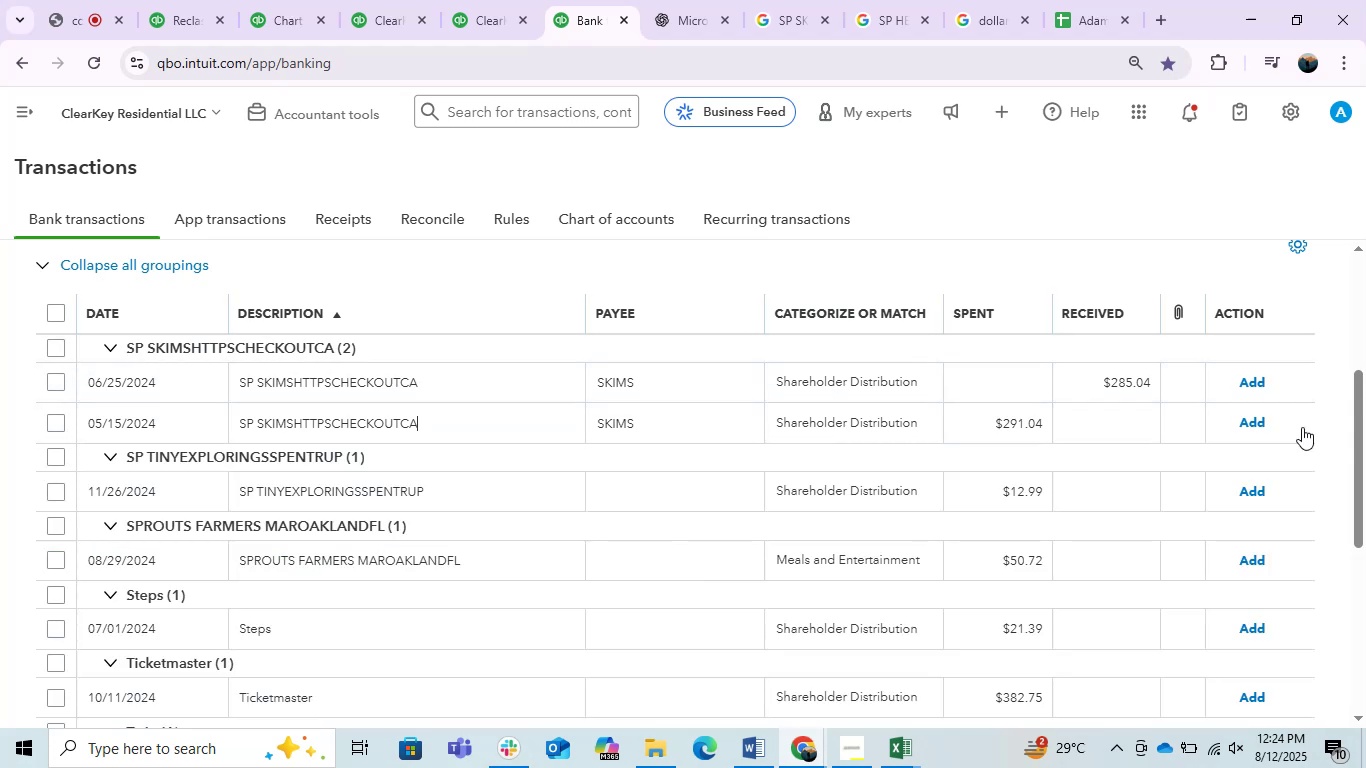 
left_click([1248, 393])
 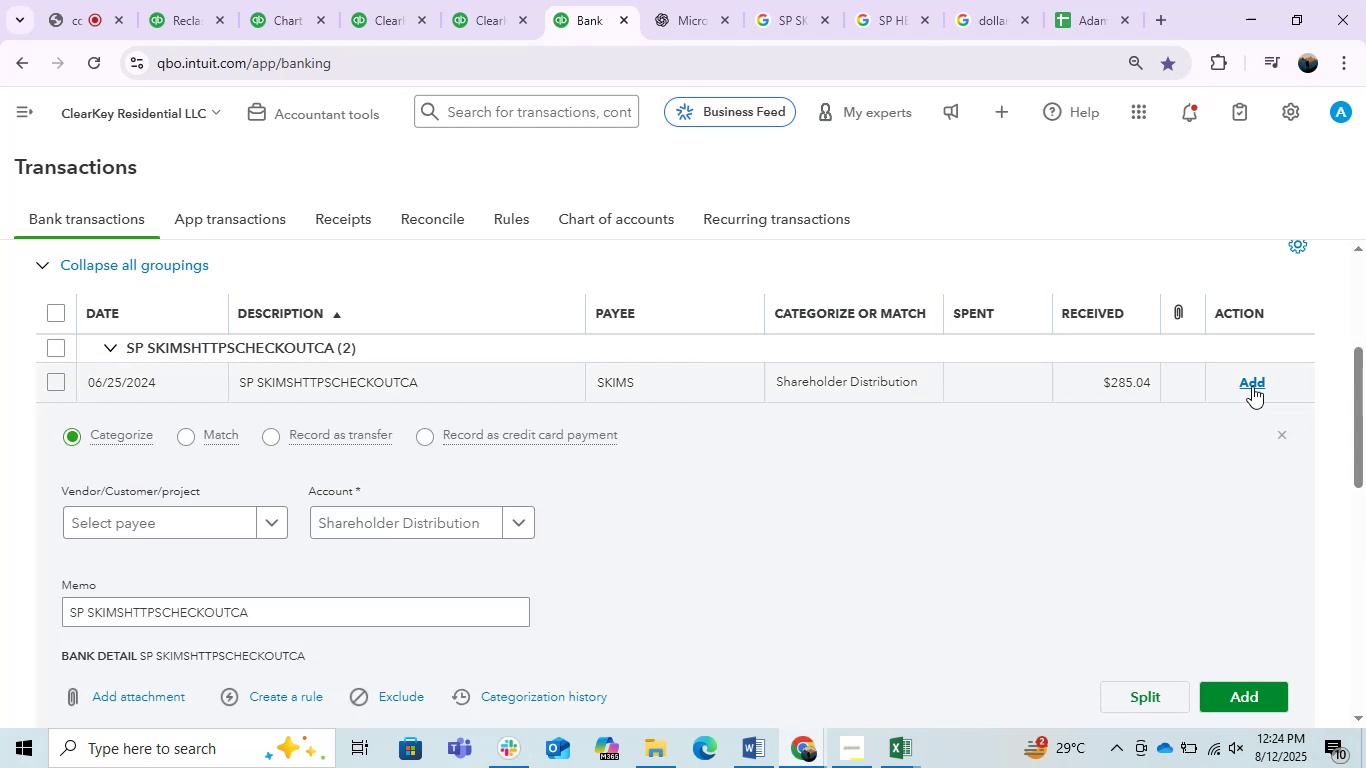 
left_click([1250, 383])
 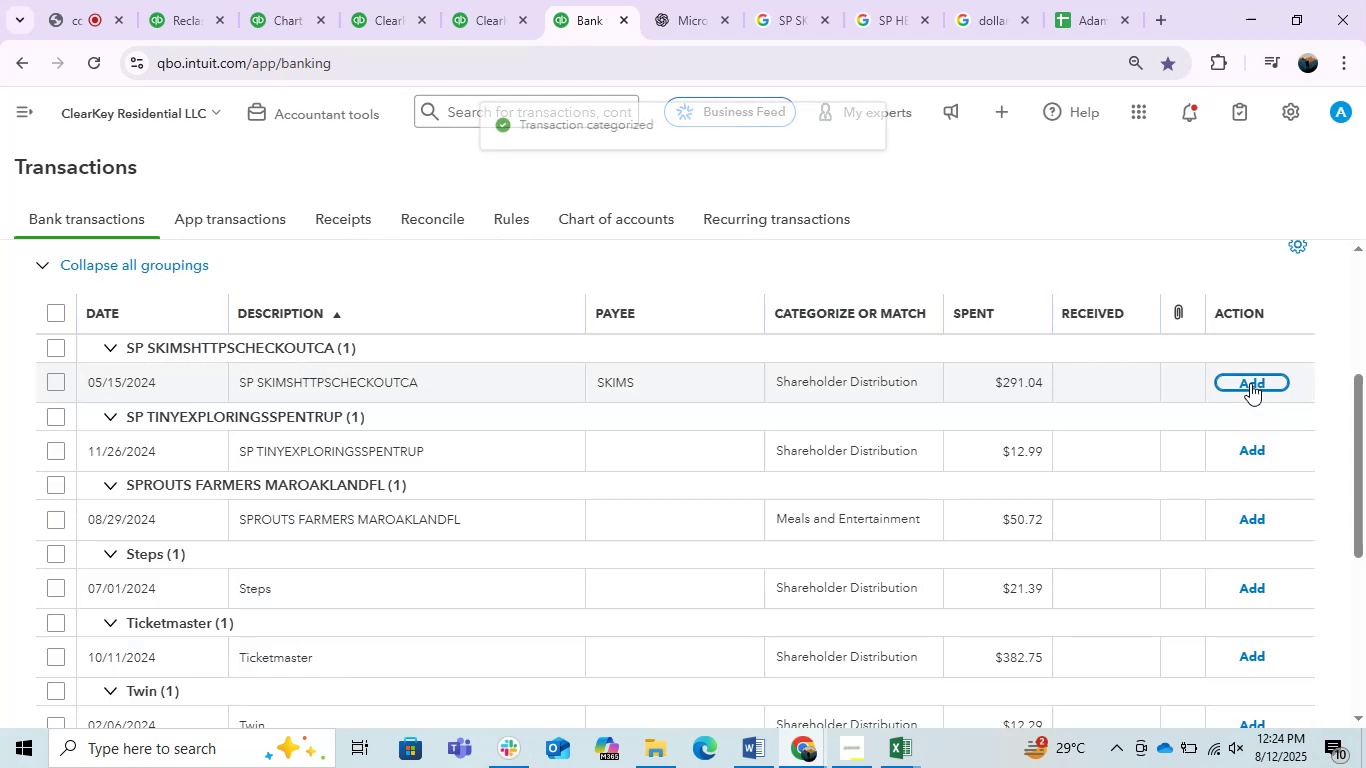 
left_click([1250, 383])
 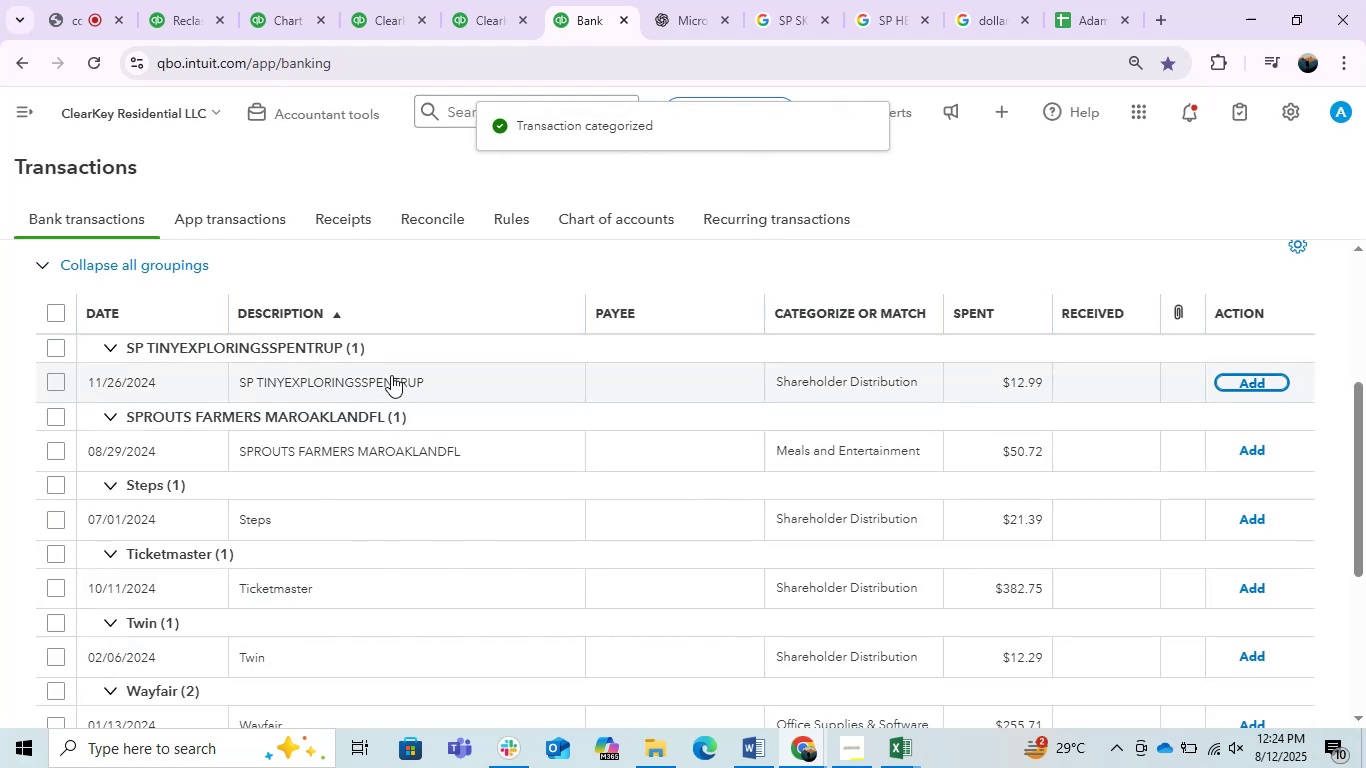 
left_click([391, 375])
 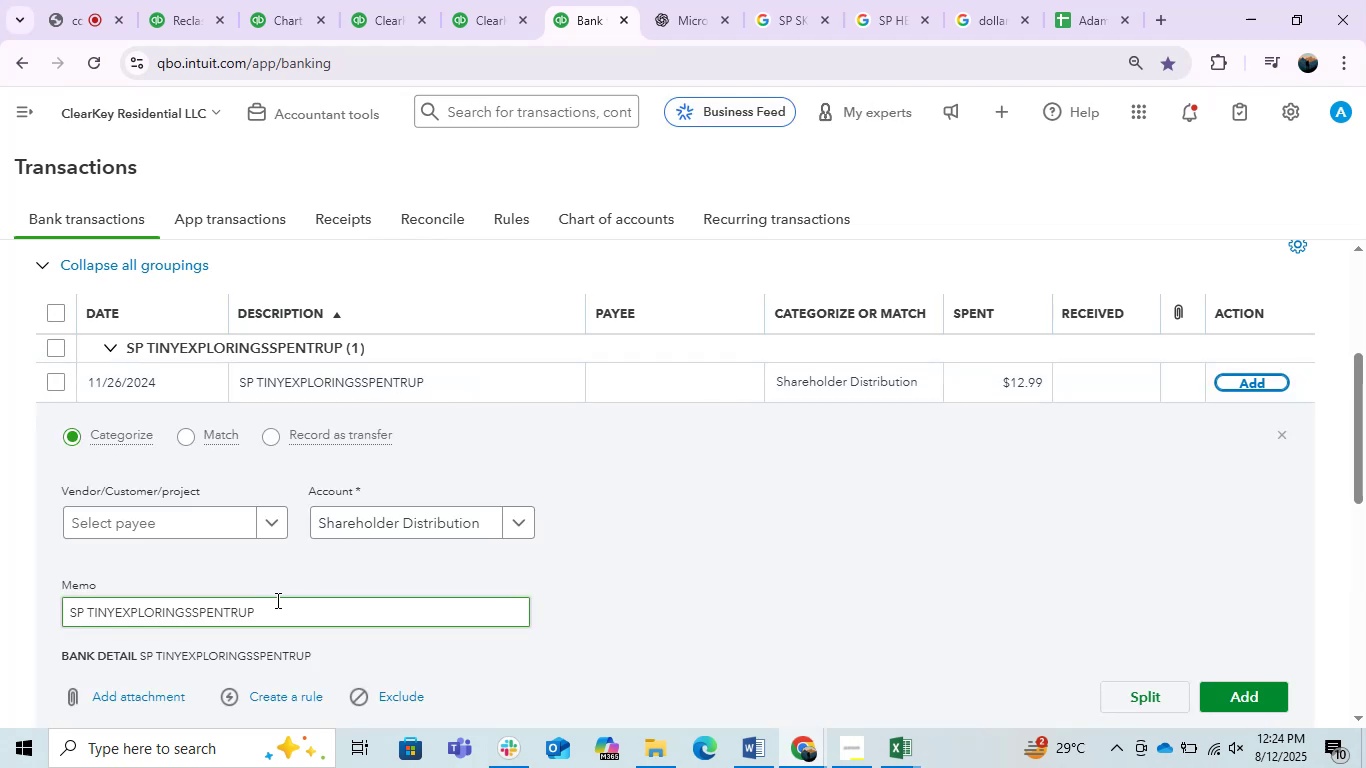 
double_click([263, 607])
 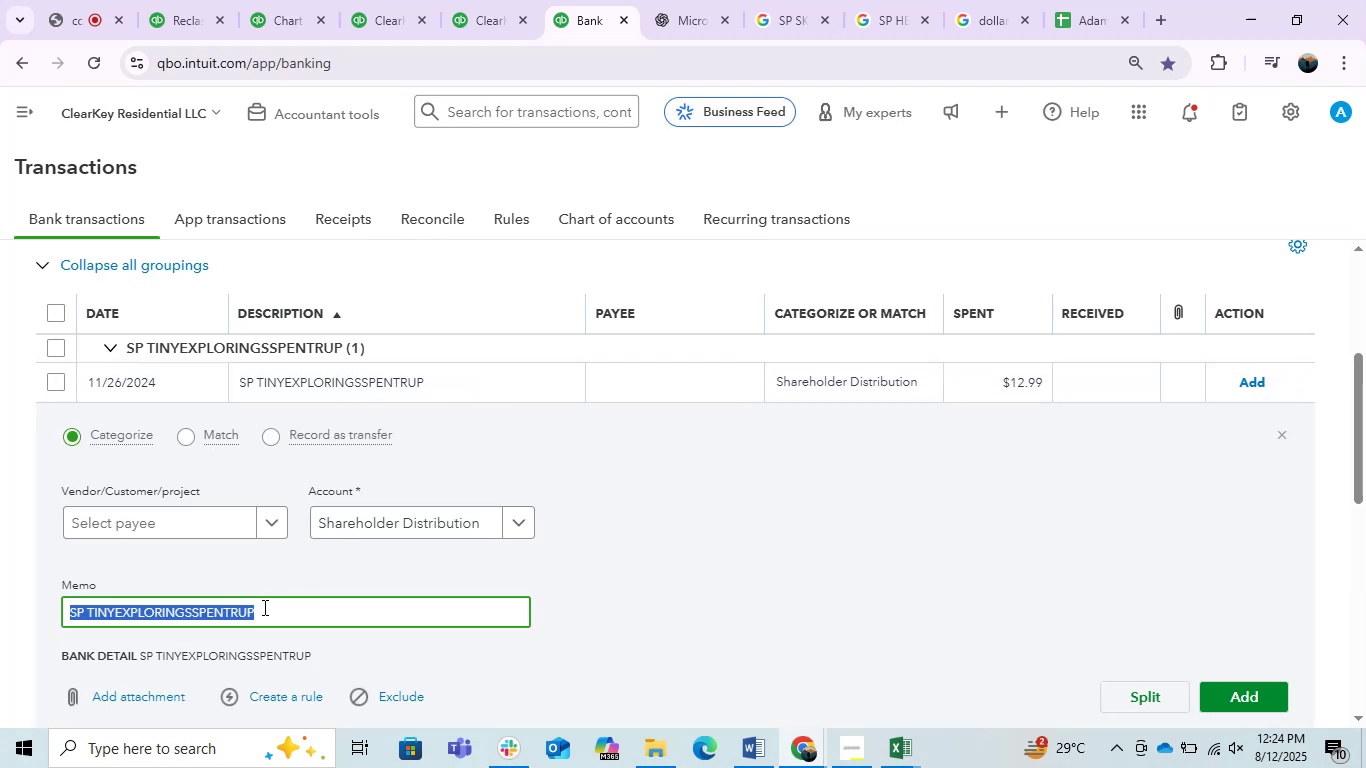 
triple_click([263, 607])
 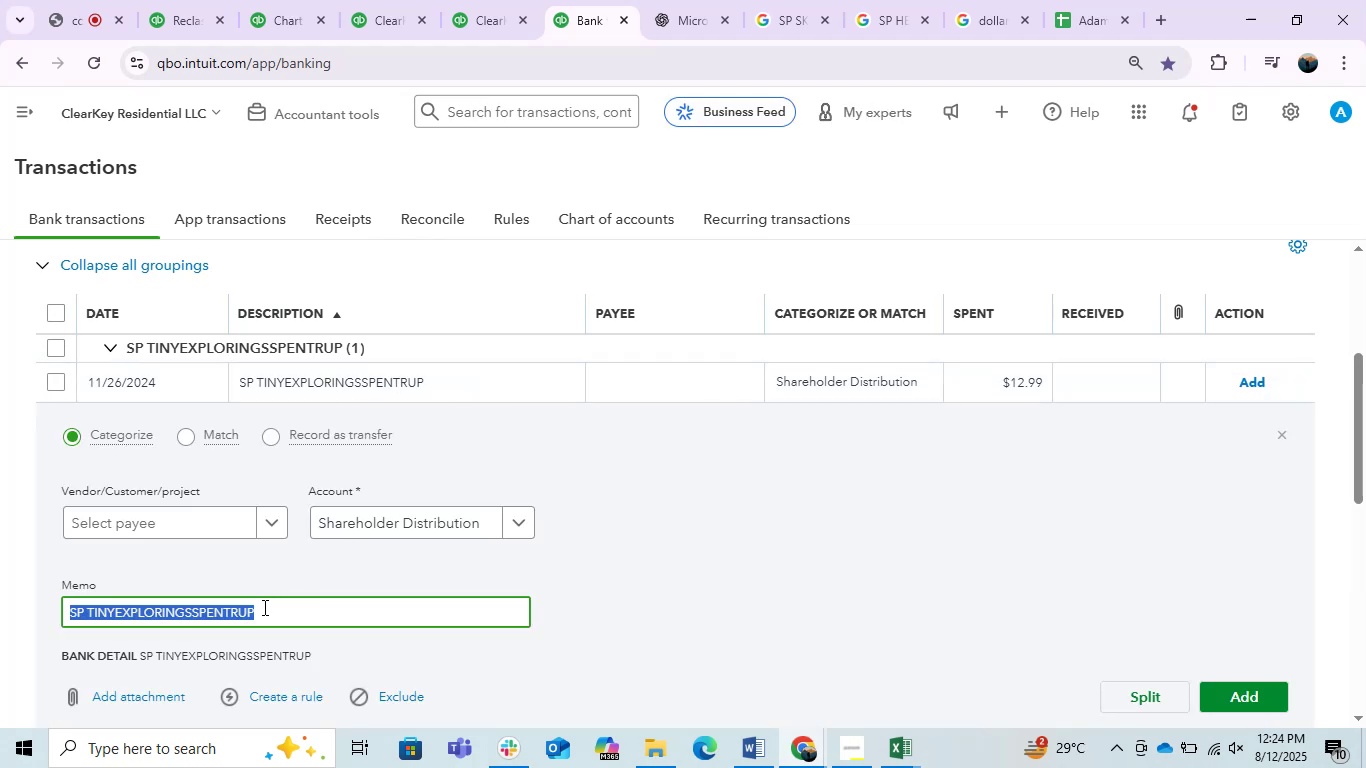 
key(Control+C)
 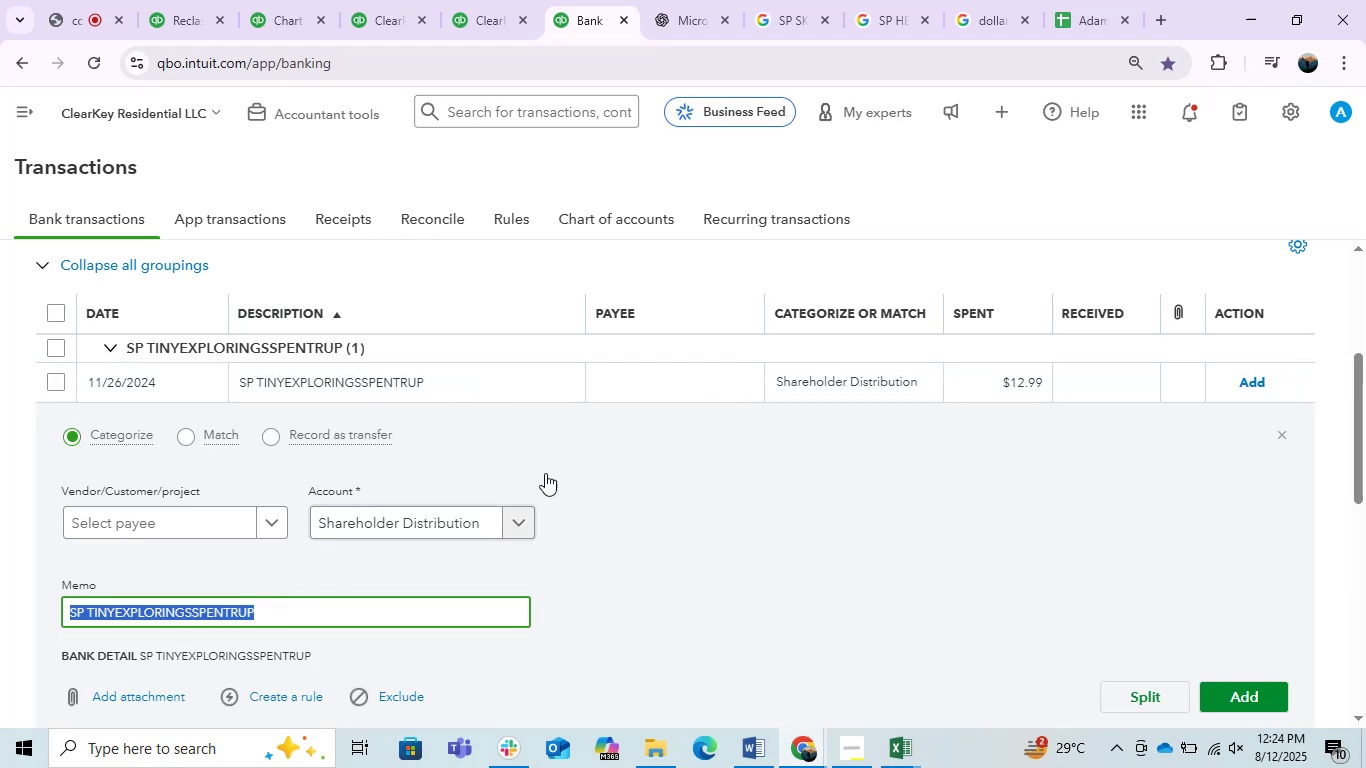 
key(Control+C)
 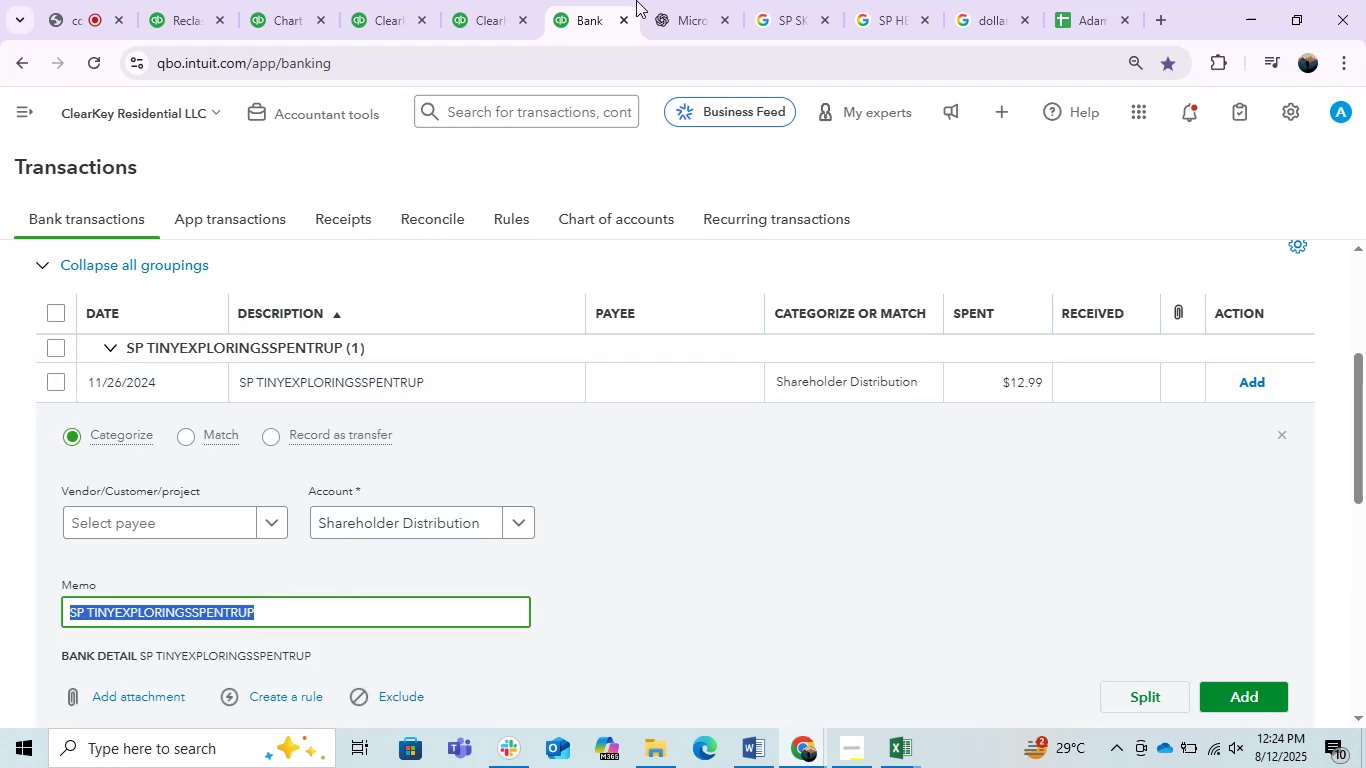 
left_click_drag(start_coordinate=[695, 0], to_coordinate=[696, 12])
 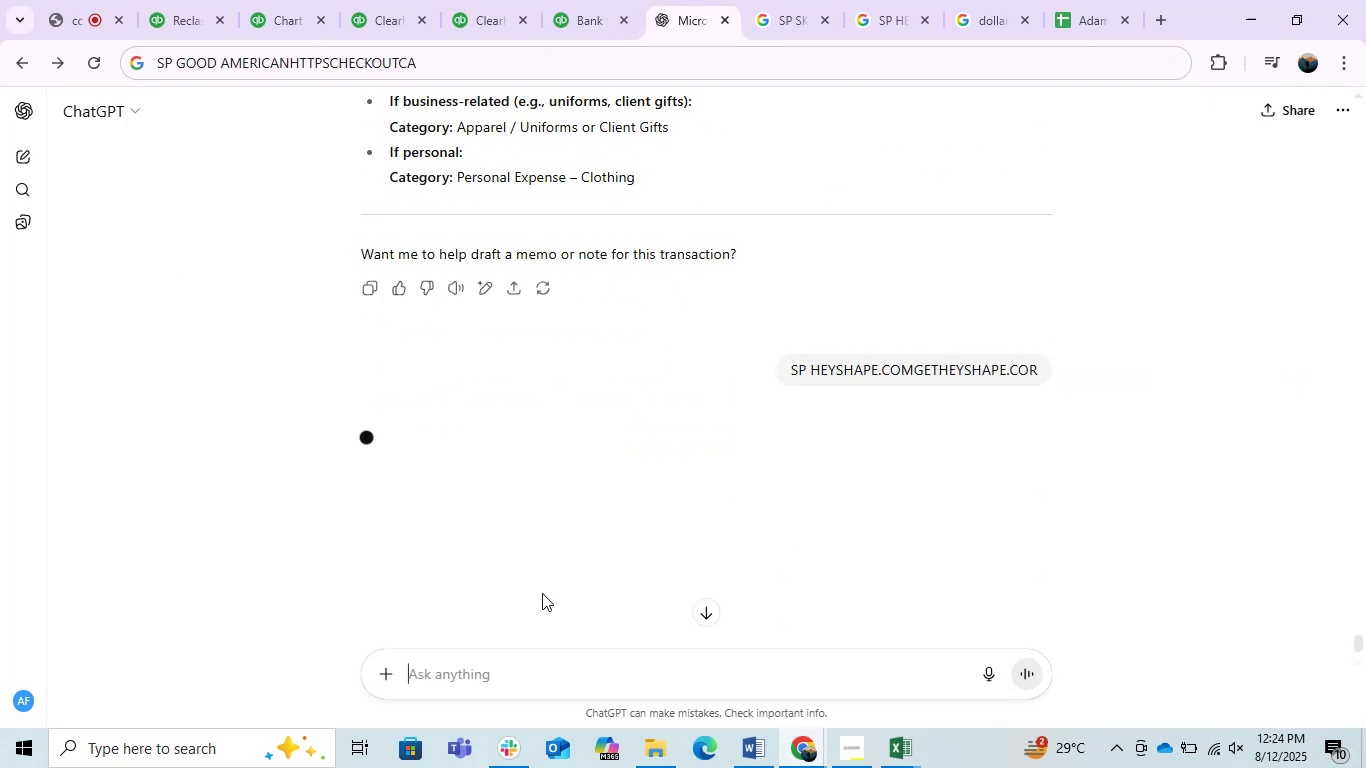 
key(Control+ControlLeft)
 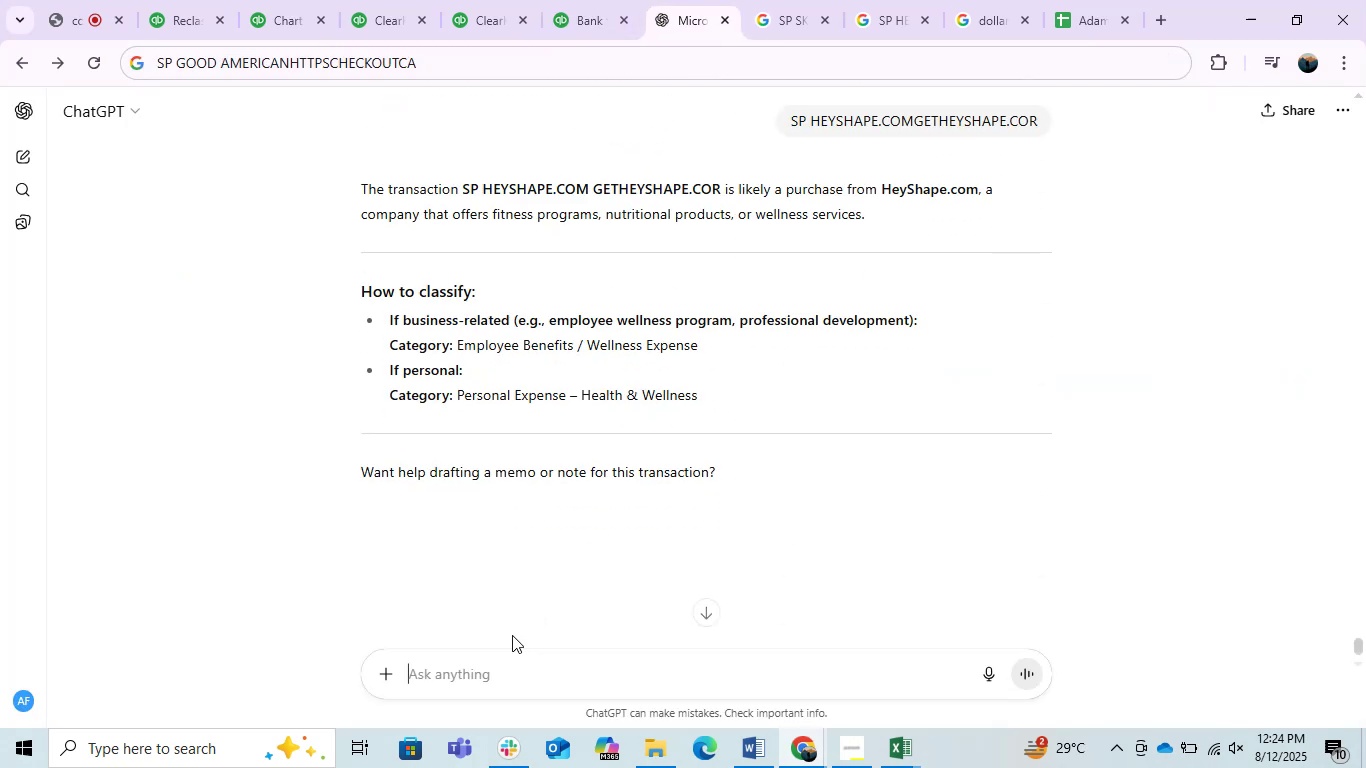 
key(Control+V)
 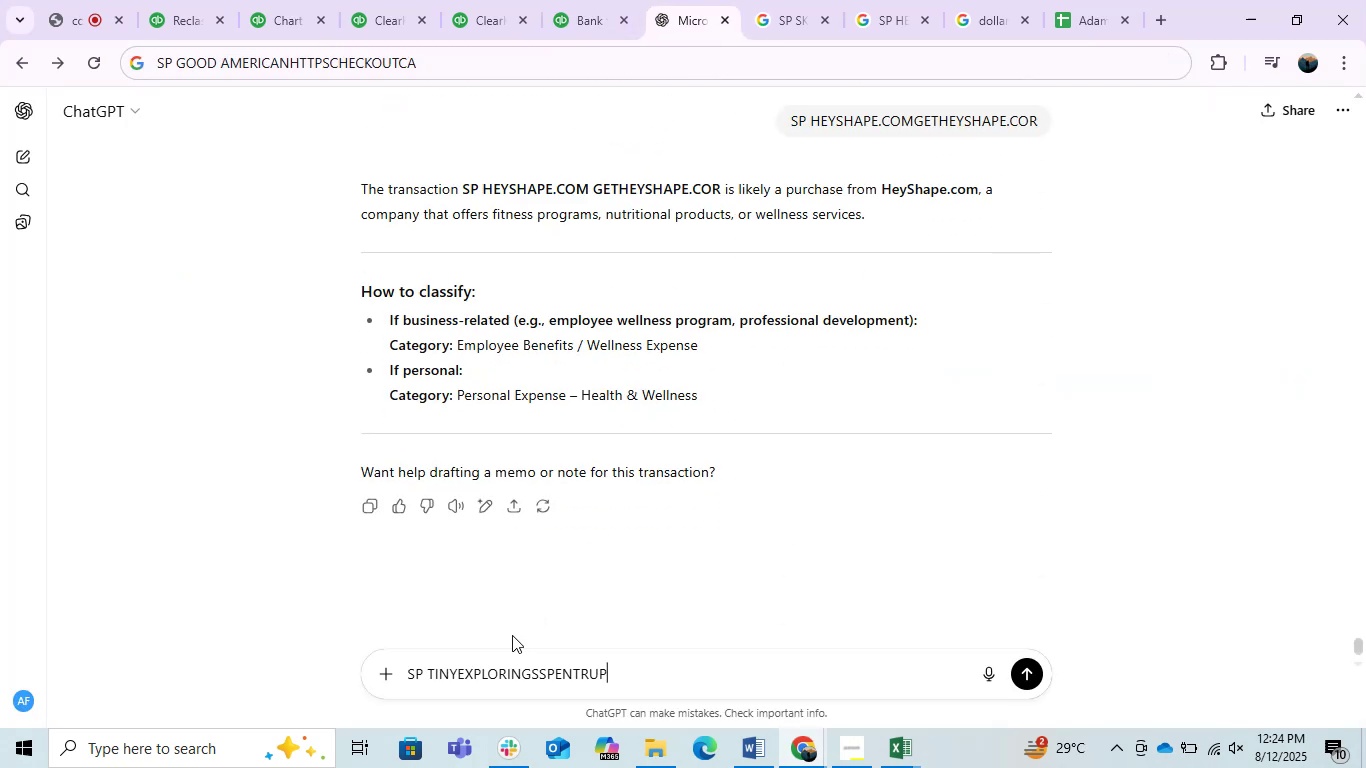 
key(Enter)
 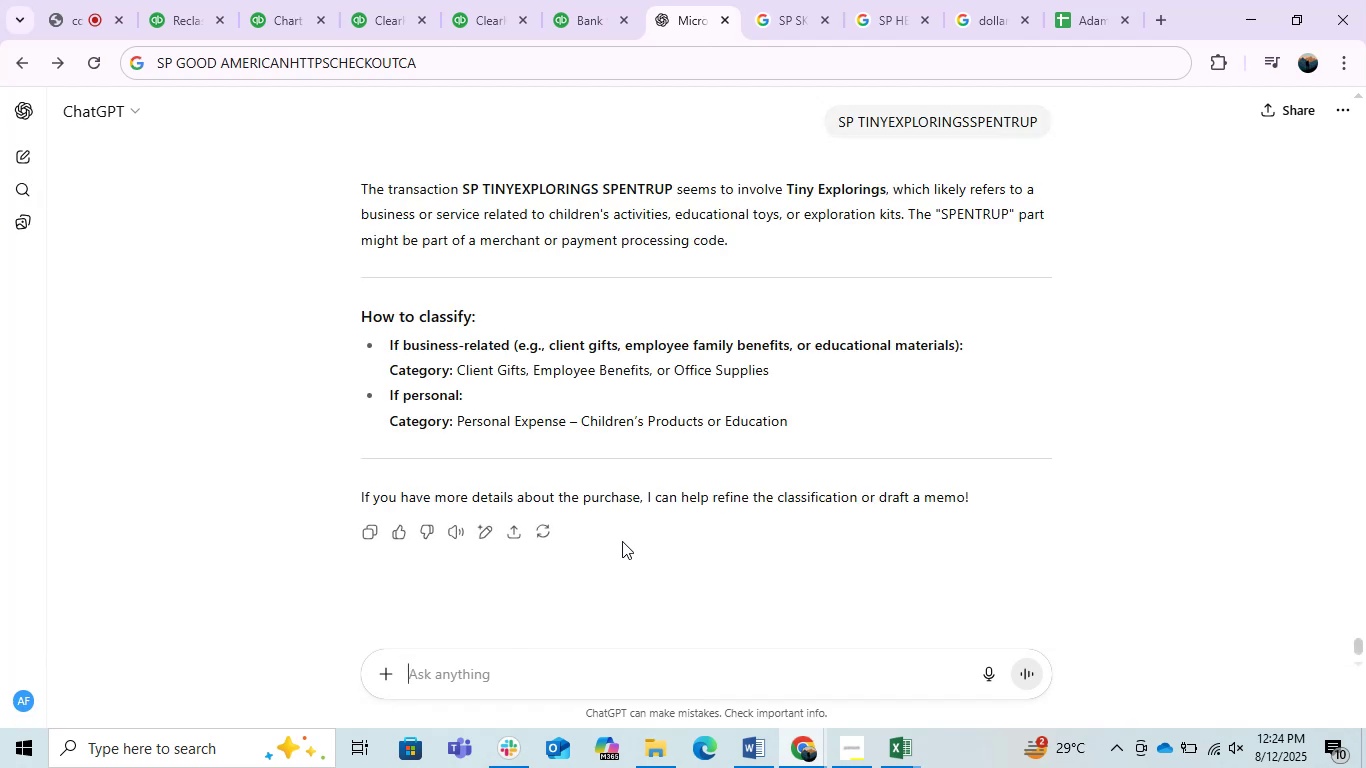 
wait(16.07)
 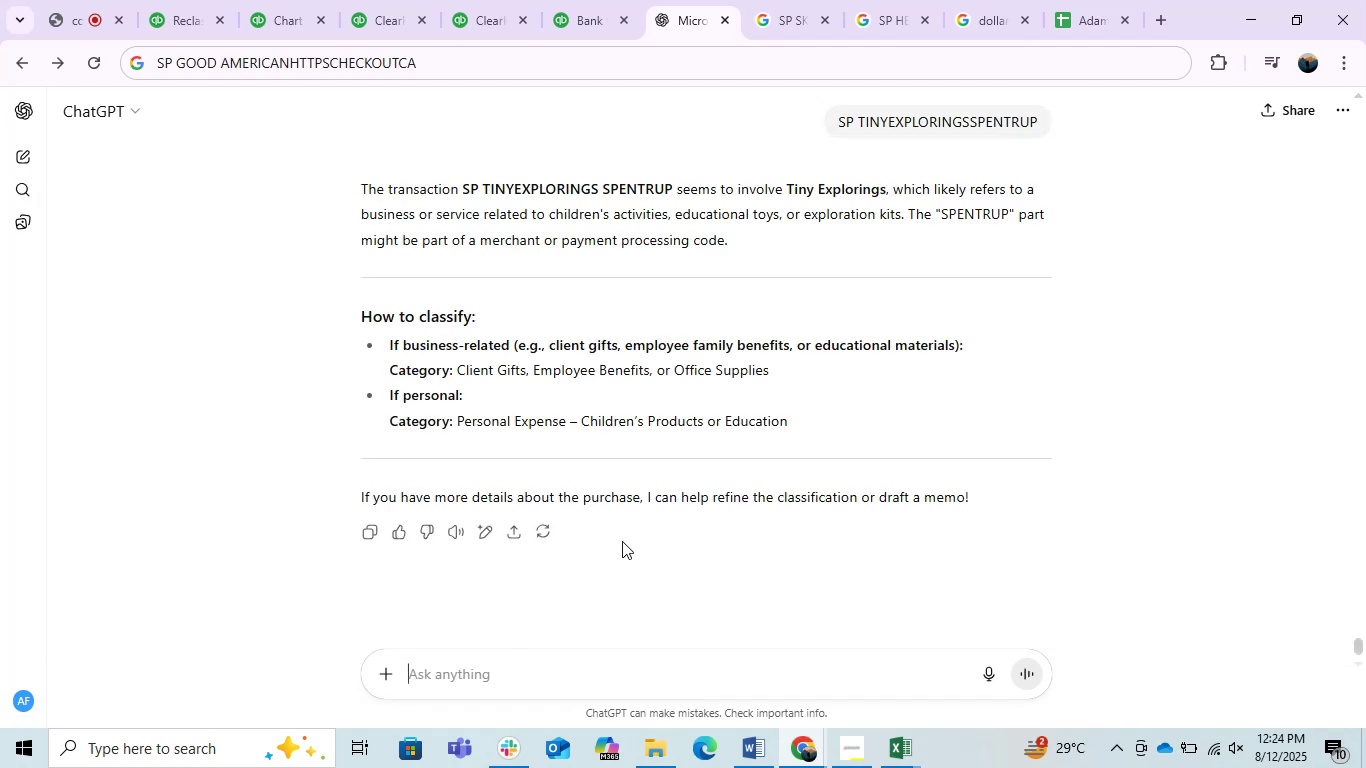 
type(please think ab out it)
 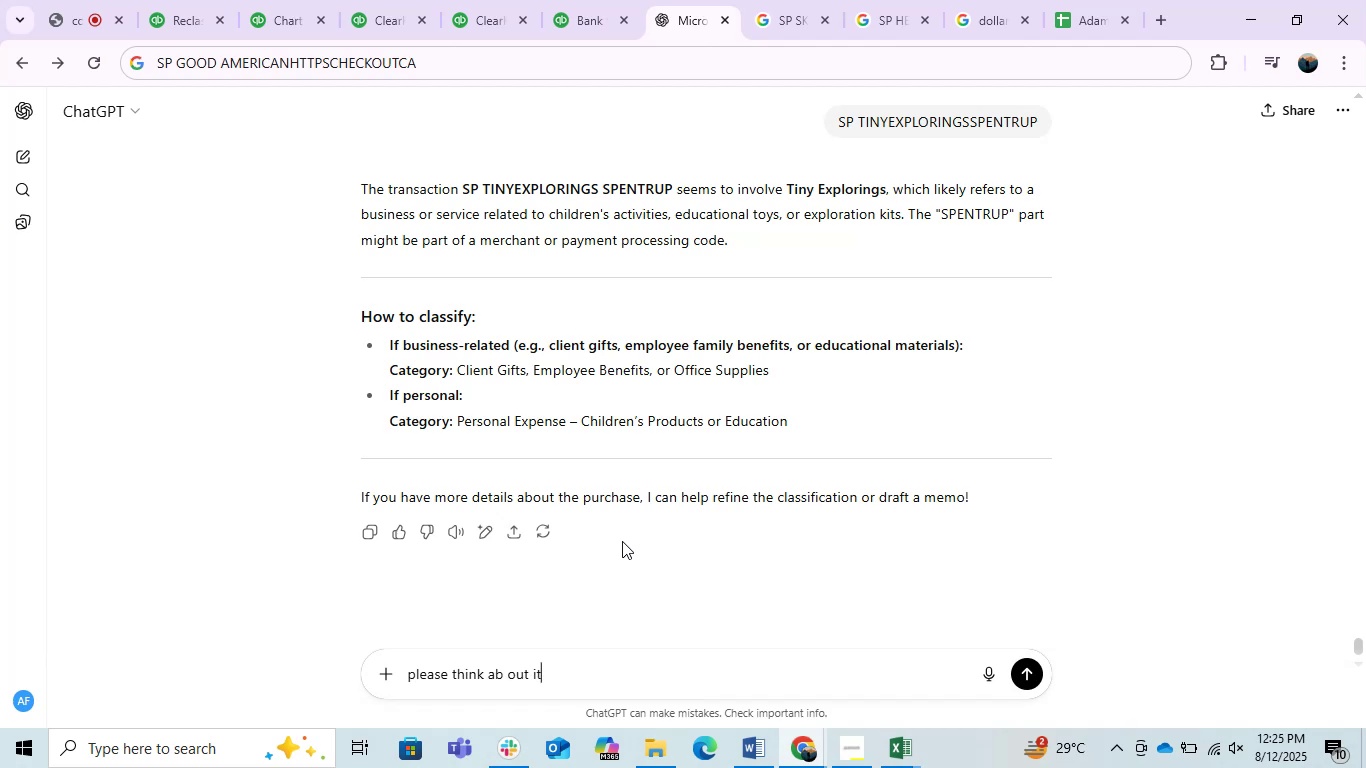 
key(Enter)
 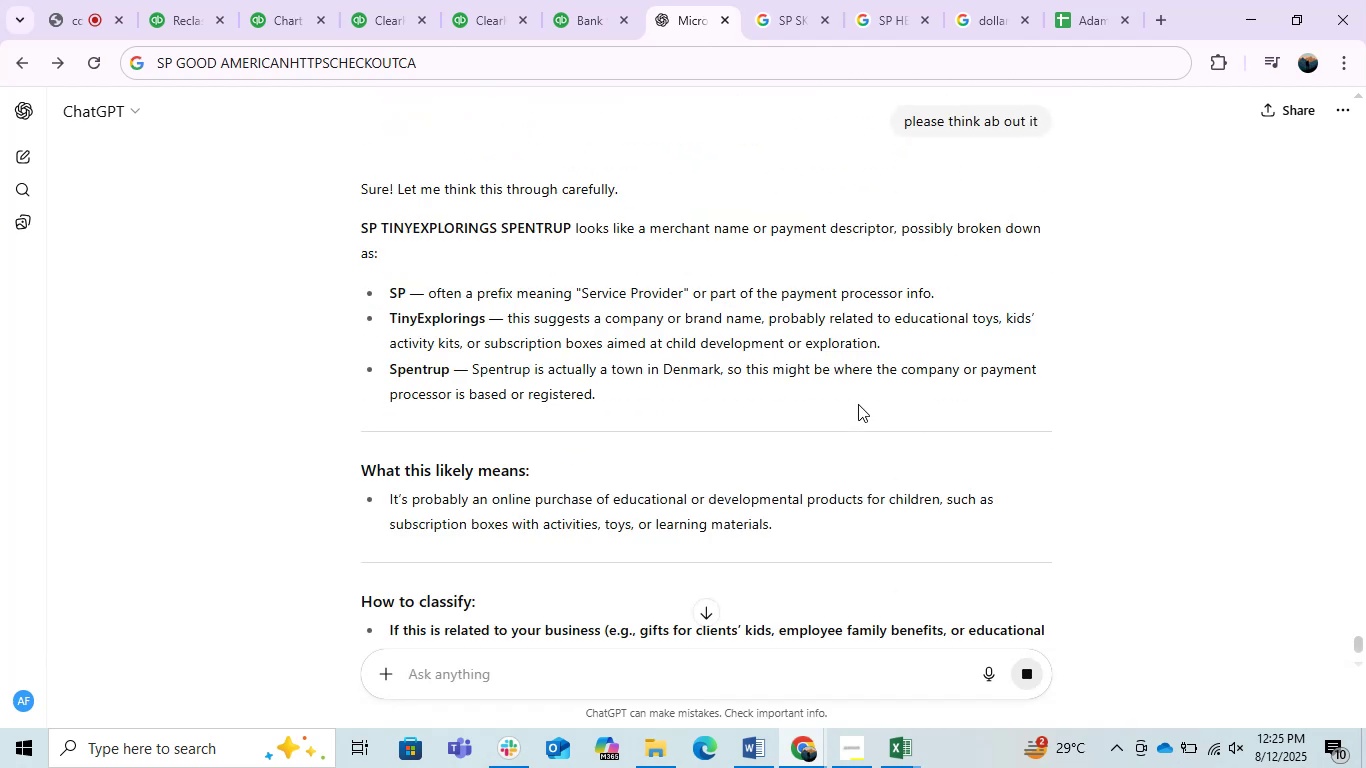 
wait(11.93)
 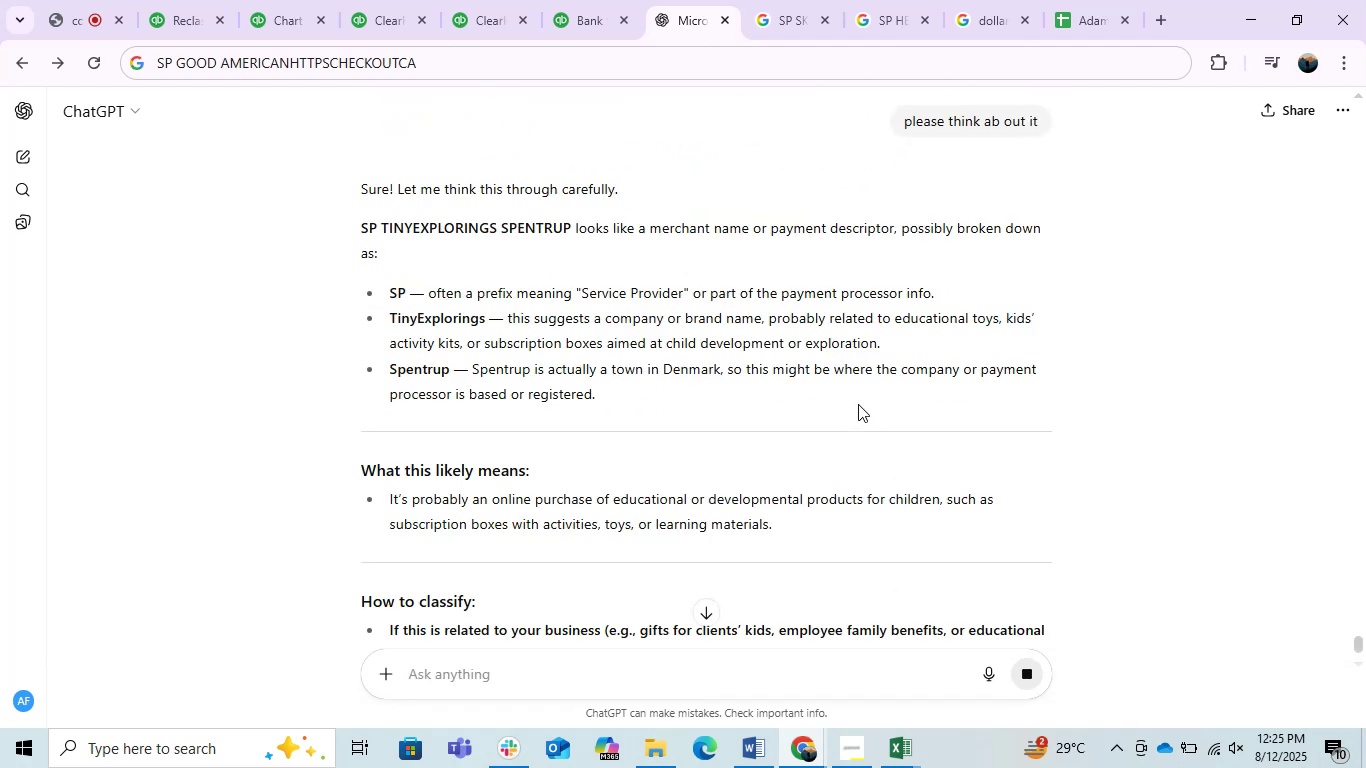 
left_click([778, 0])
 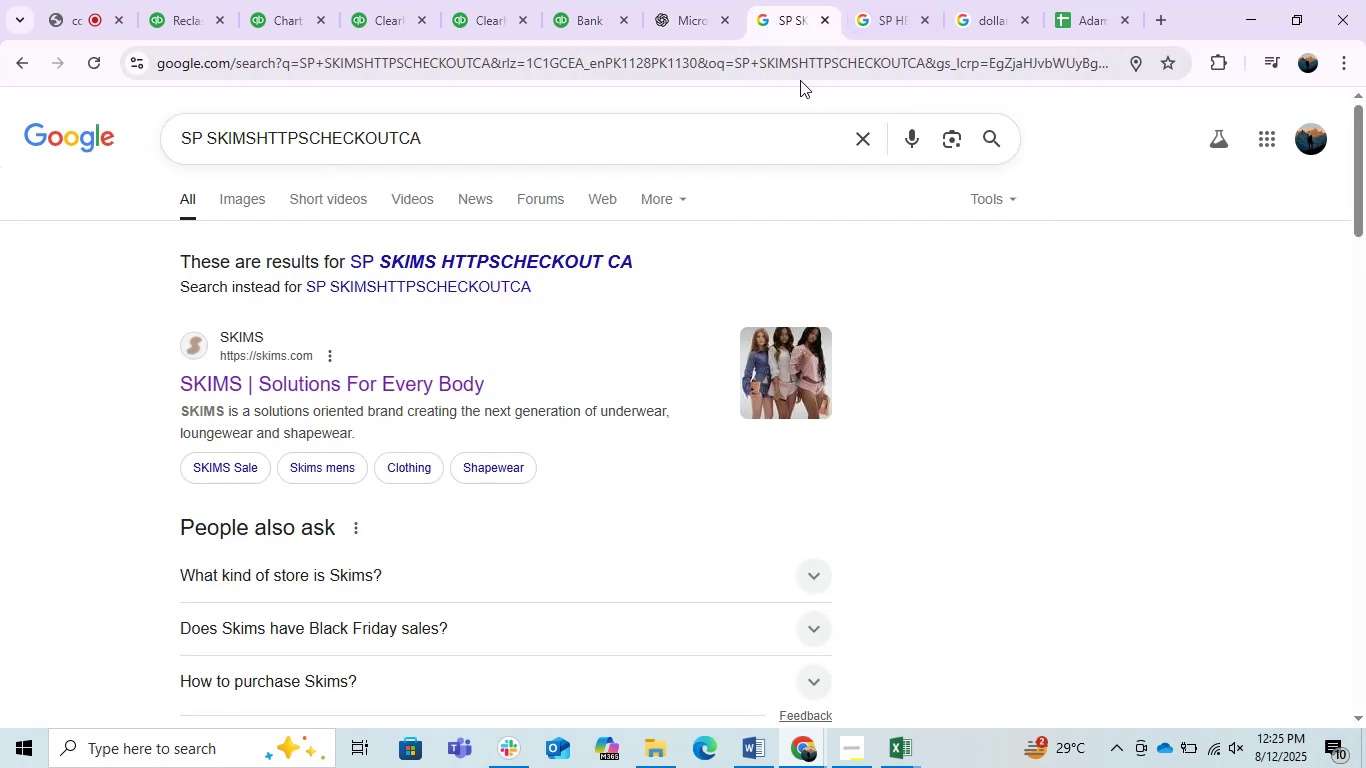 
left_click([795, 59])
 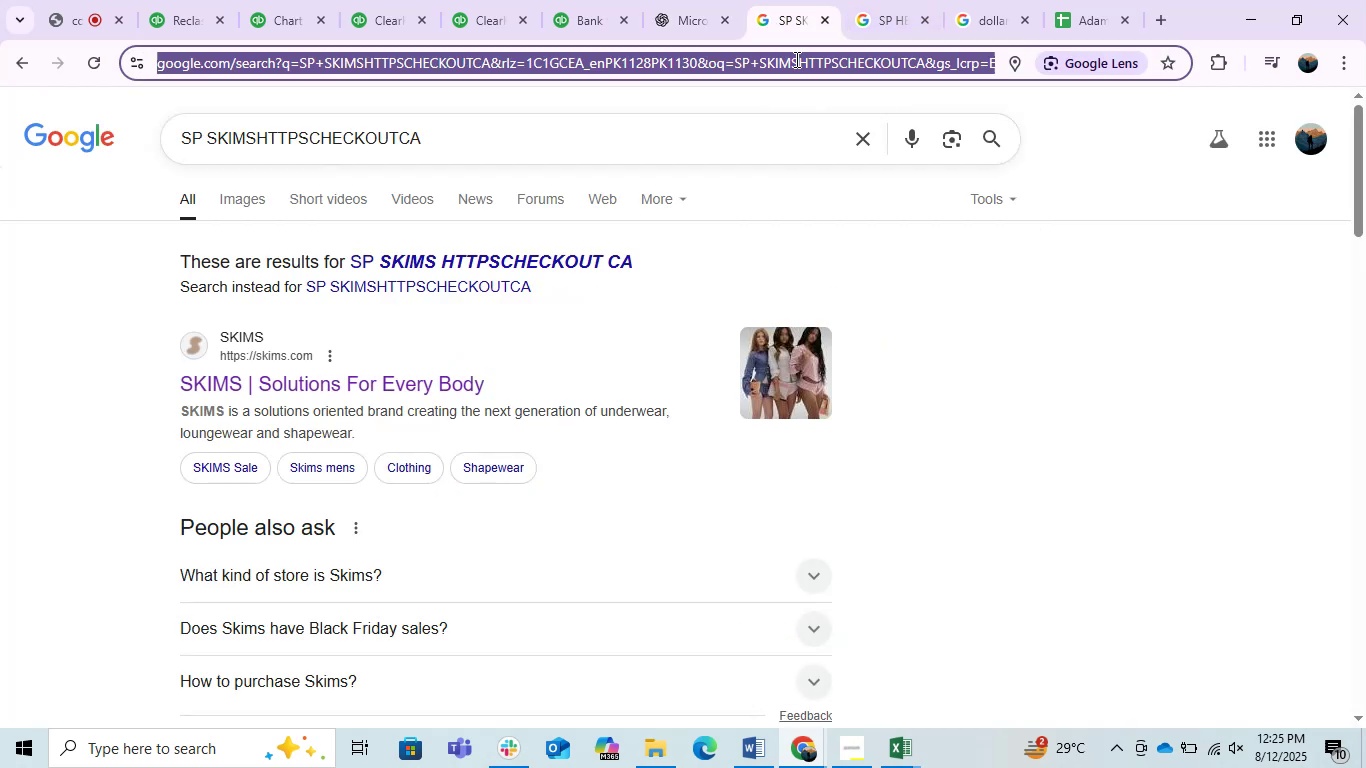 
key(Control+V)
 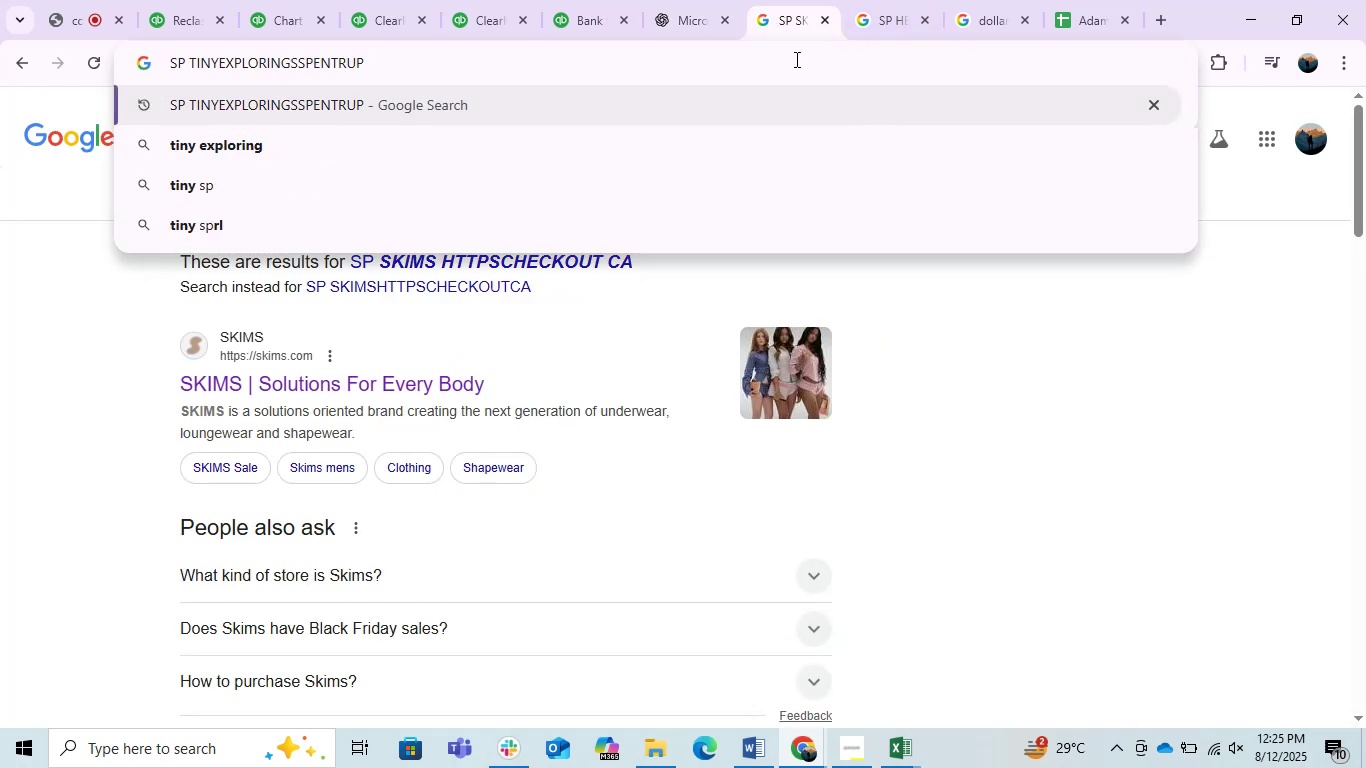 
key(Enter)
 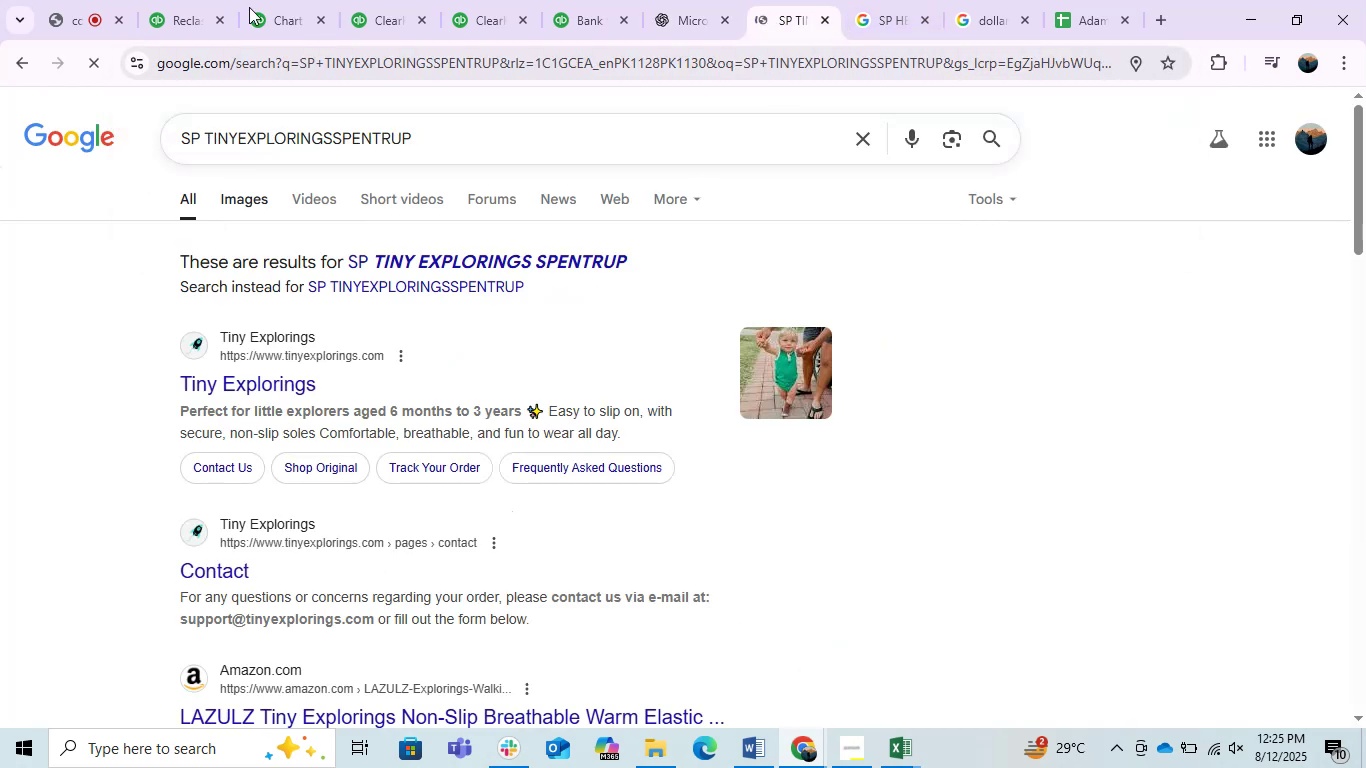 
left_click([162, 0])
 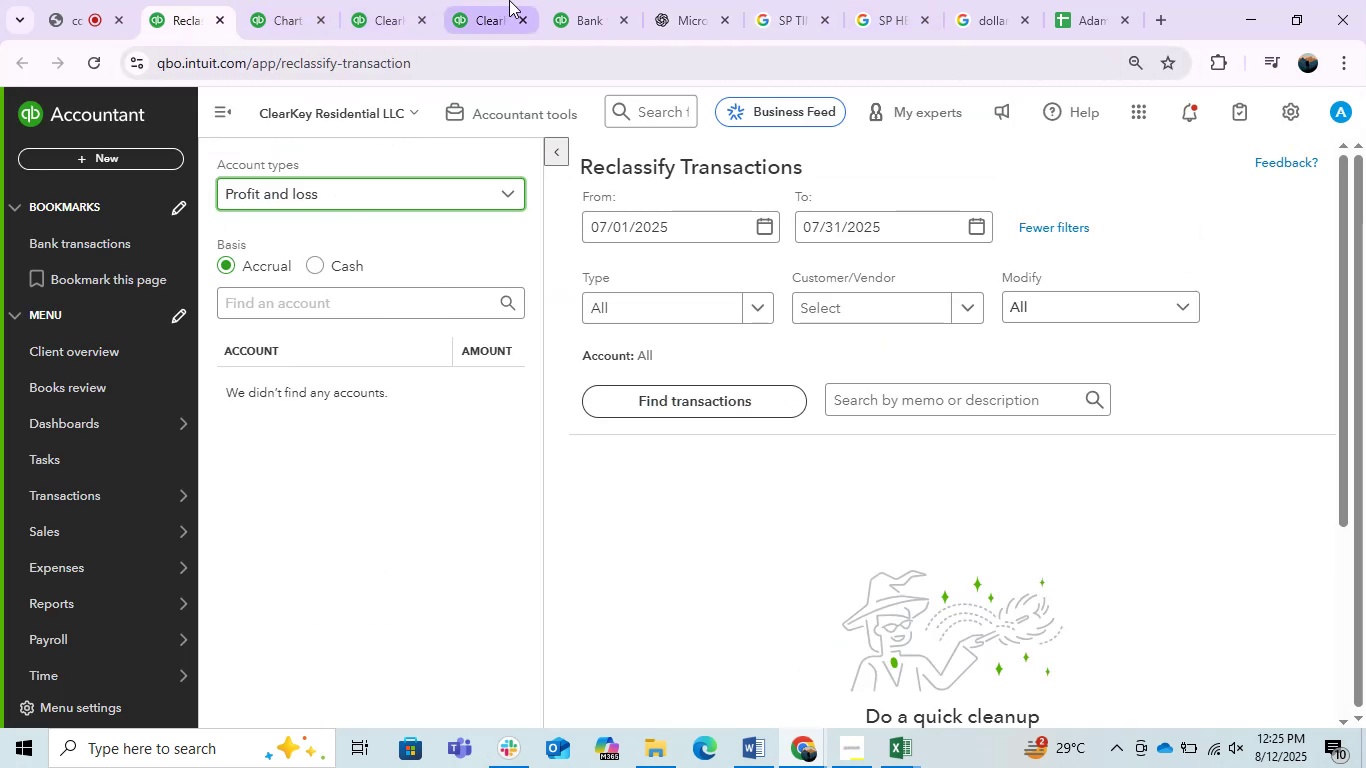 
left_click([559, 0])
 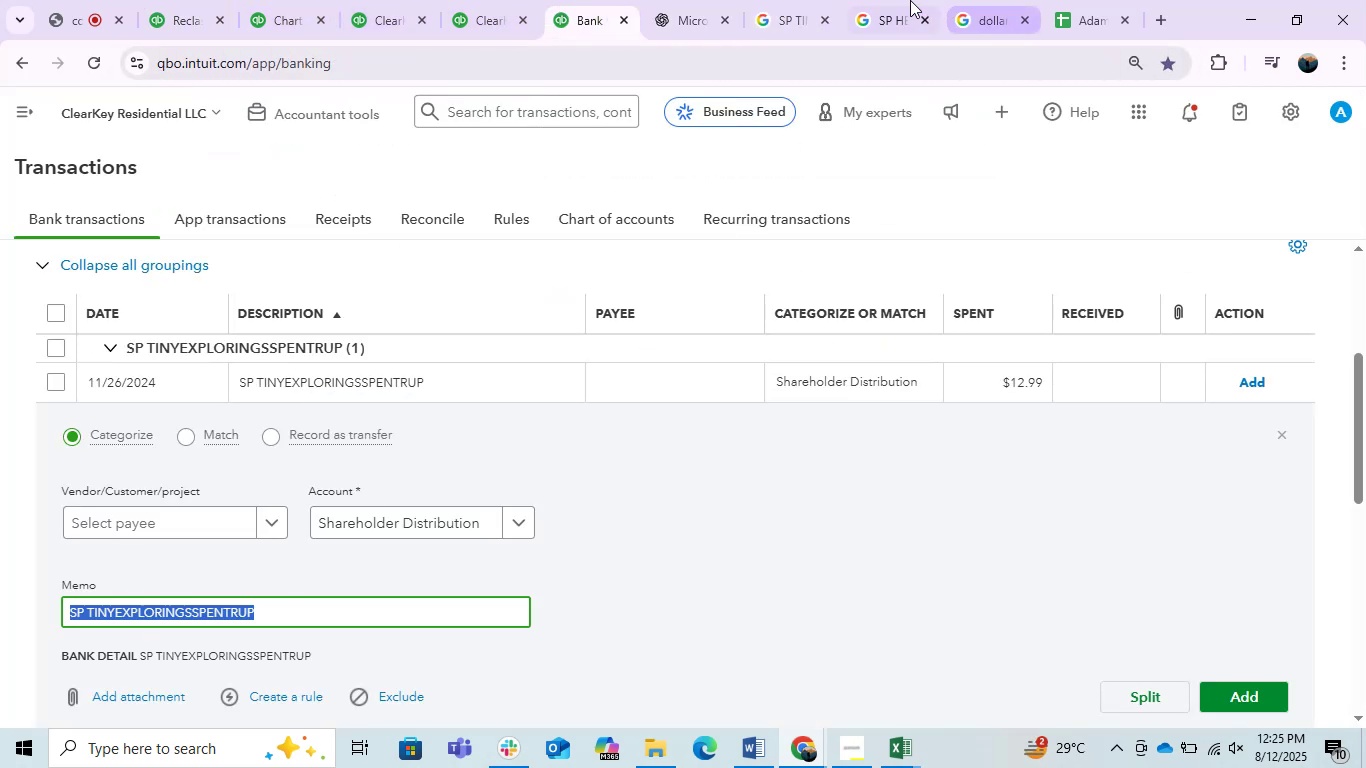 
left_click([770, 0])
 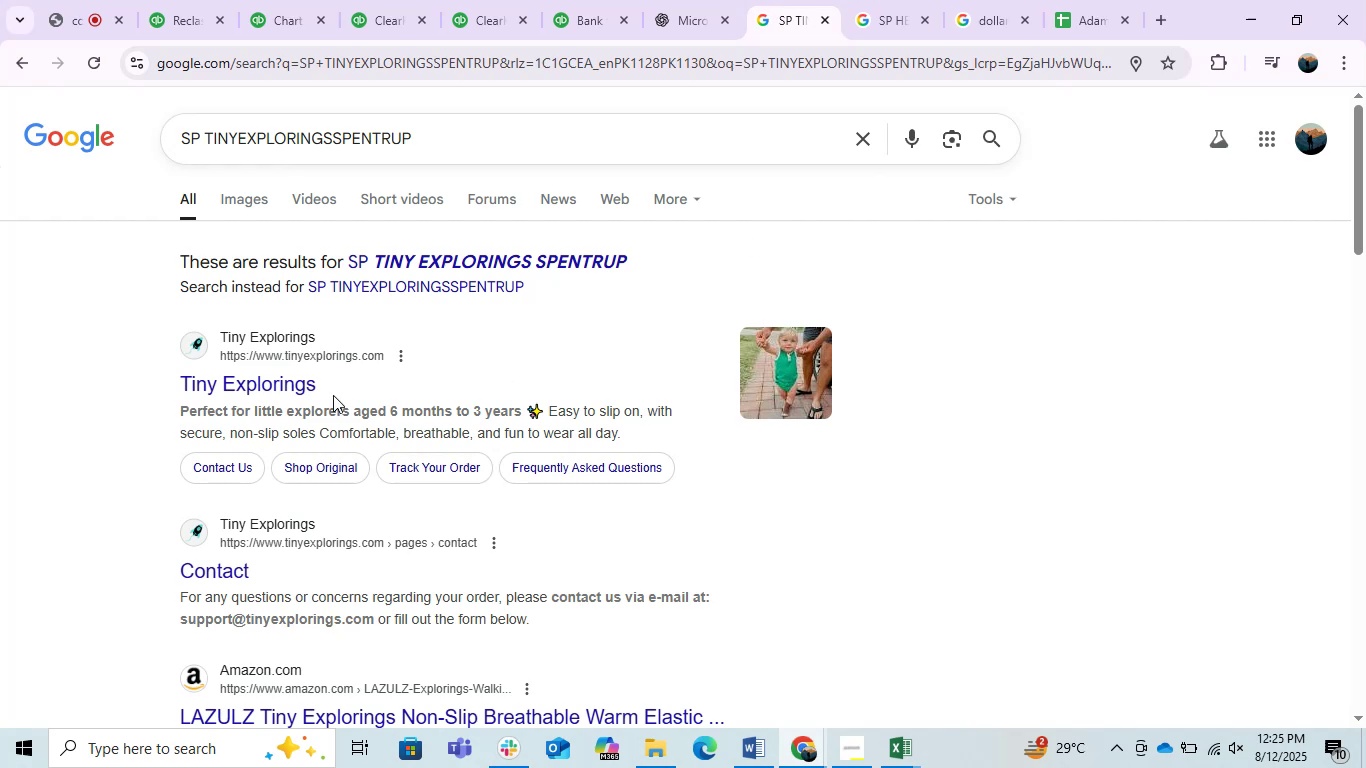 
left_click_drag(start_coordinate=[339, 384], to_coordinate=[183, 374])
 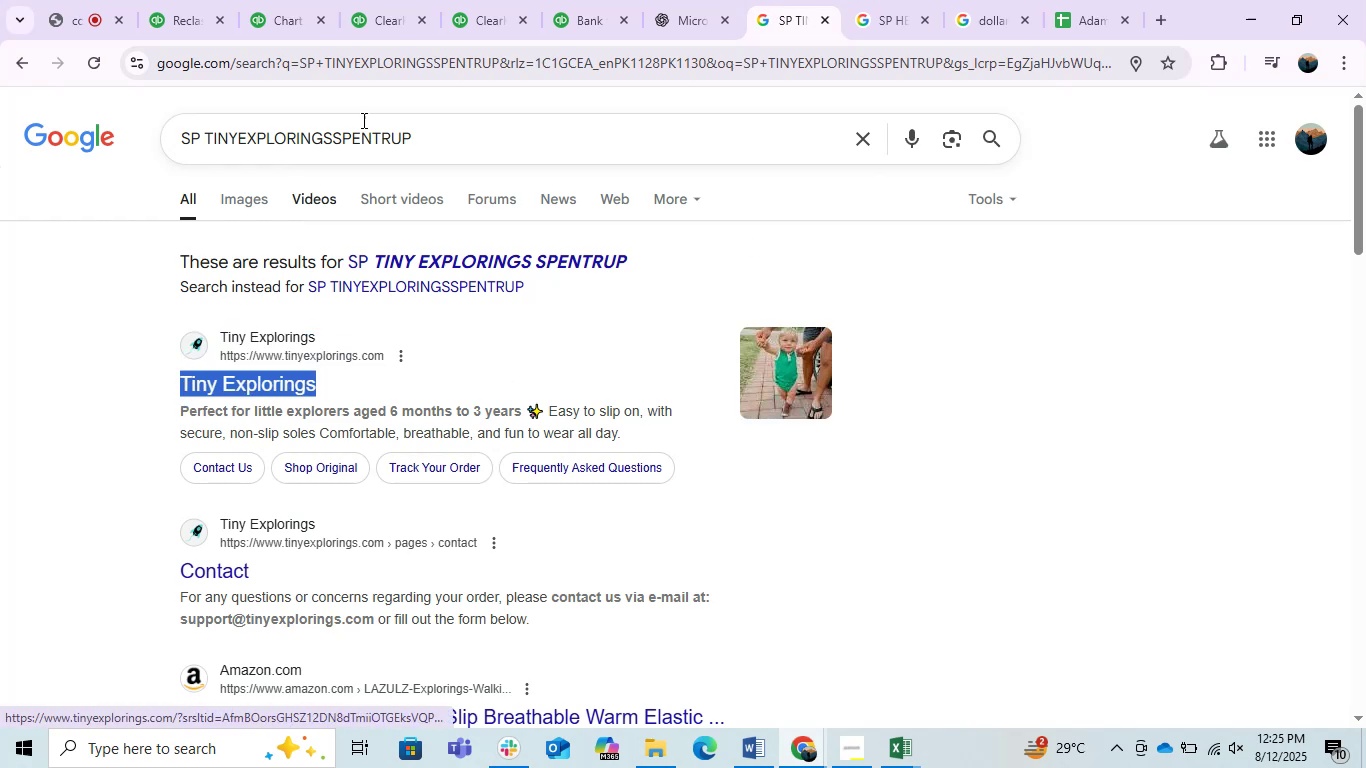 
key(Control+C)
 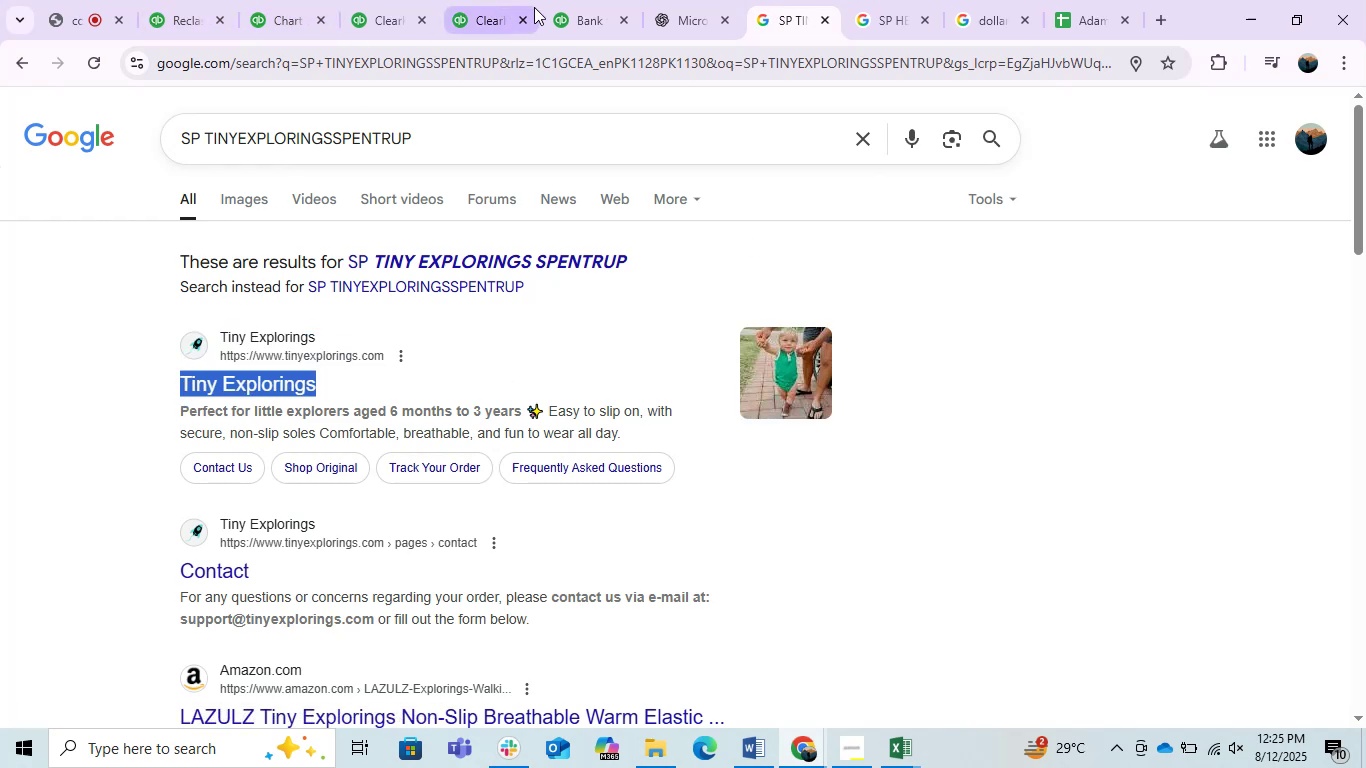 
left_click([581, 10])
 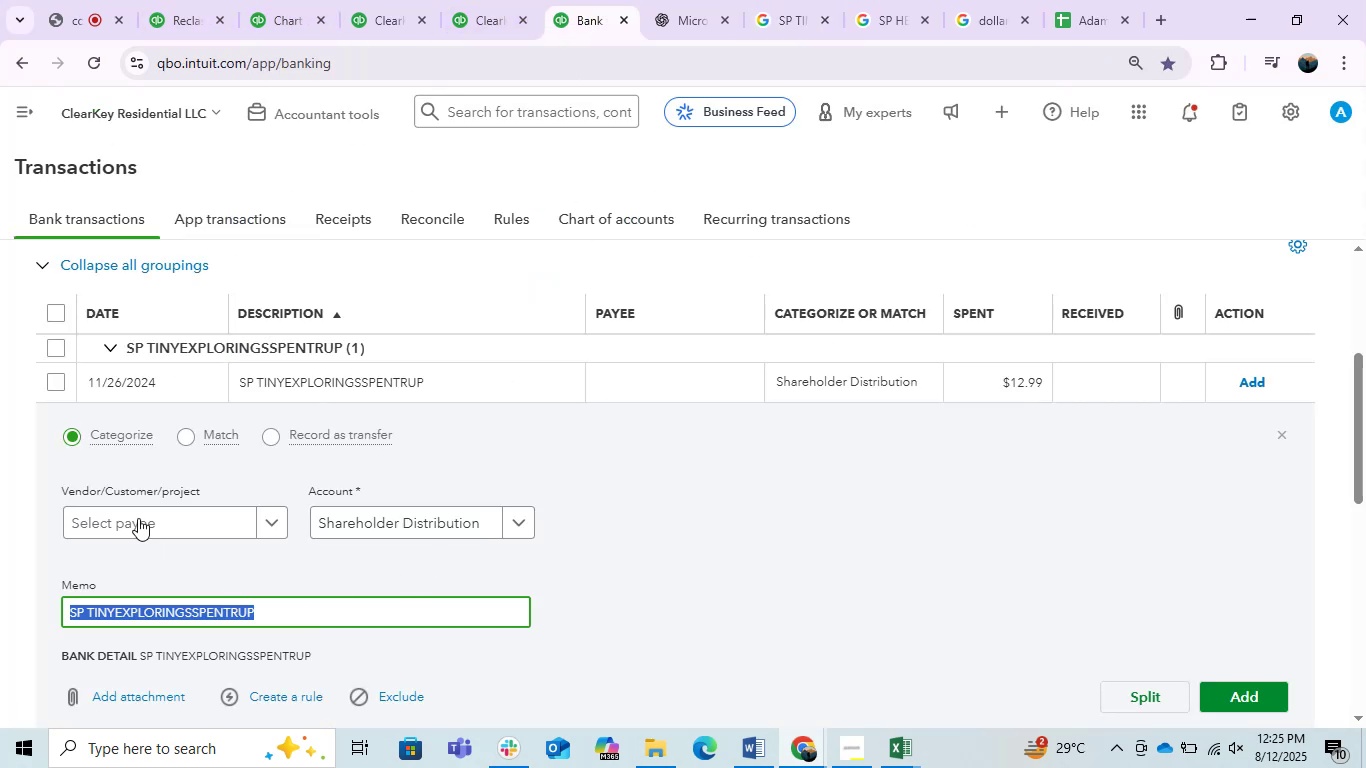 
left_click([137, 517])
 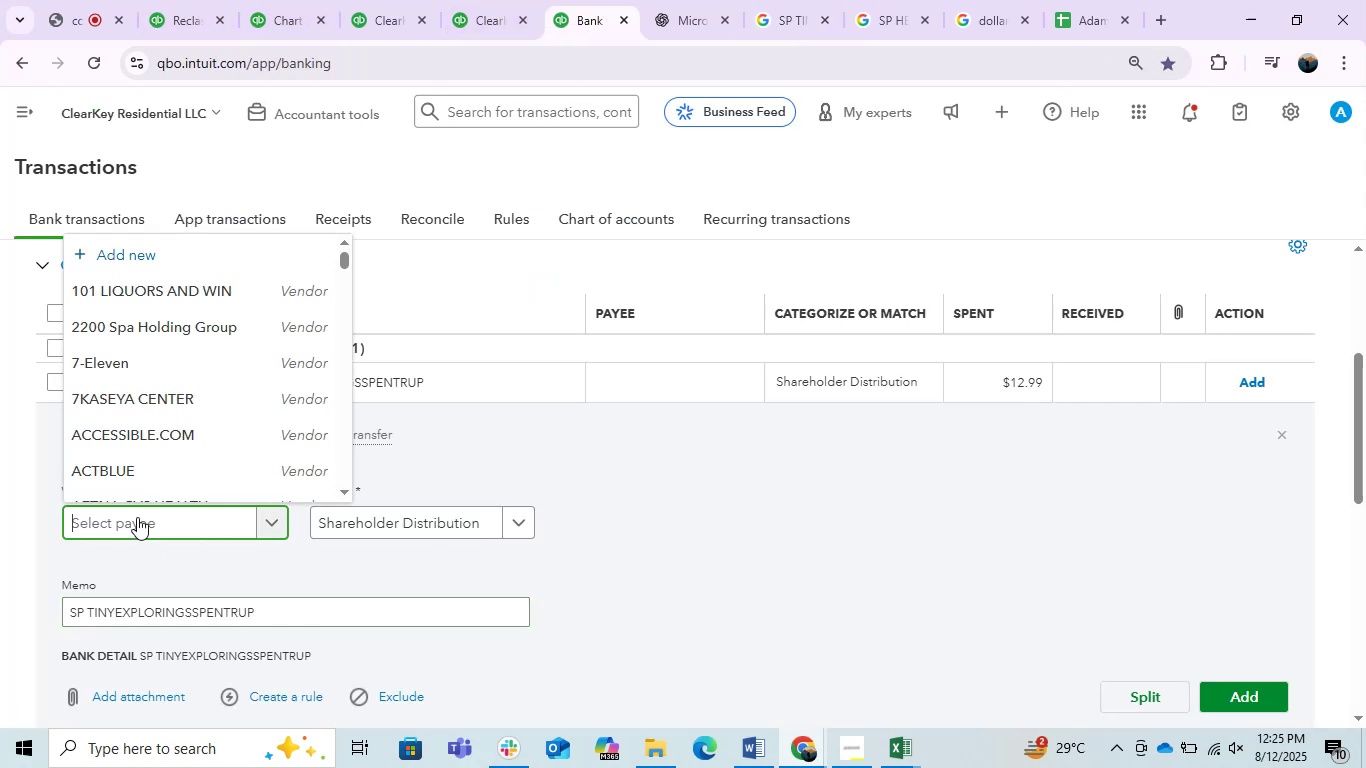 
key(Control+ControlLeft)
 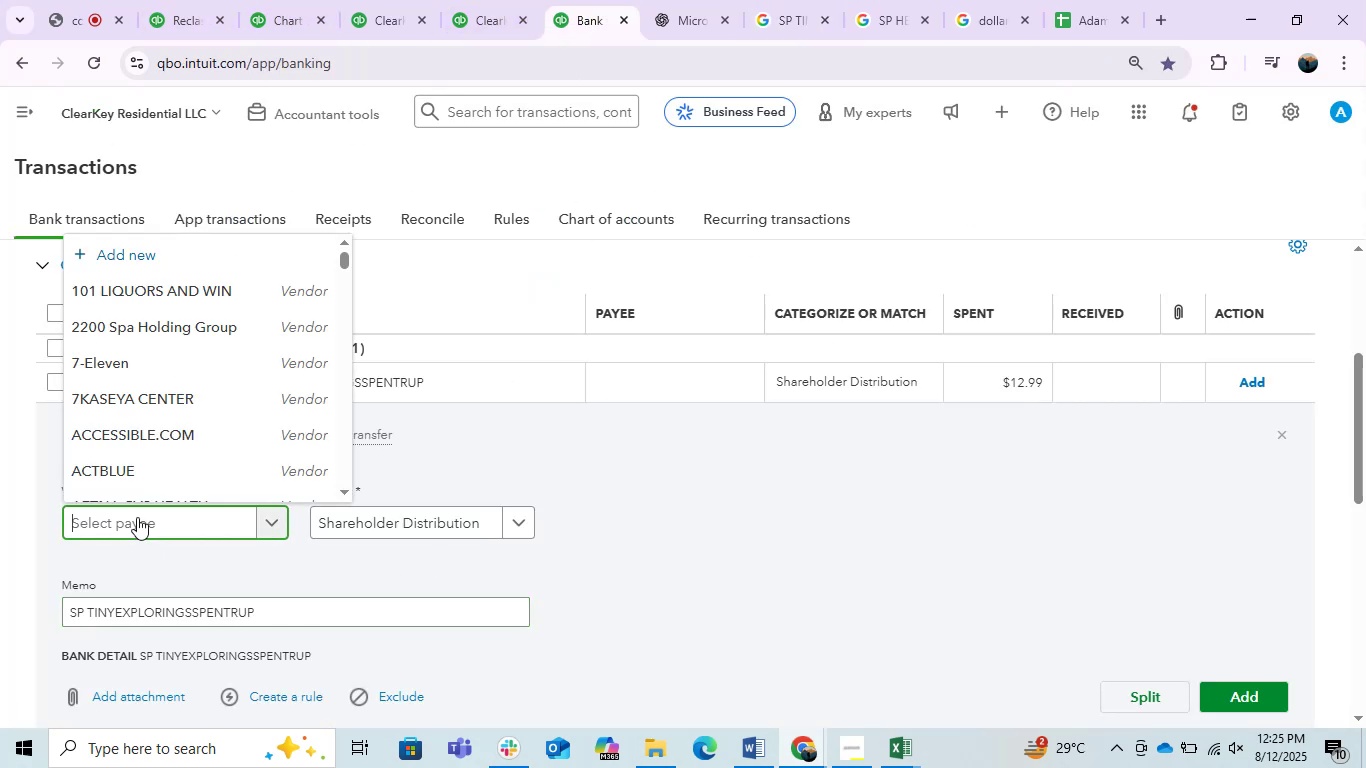 
key(Control+V)
 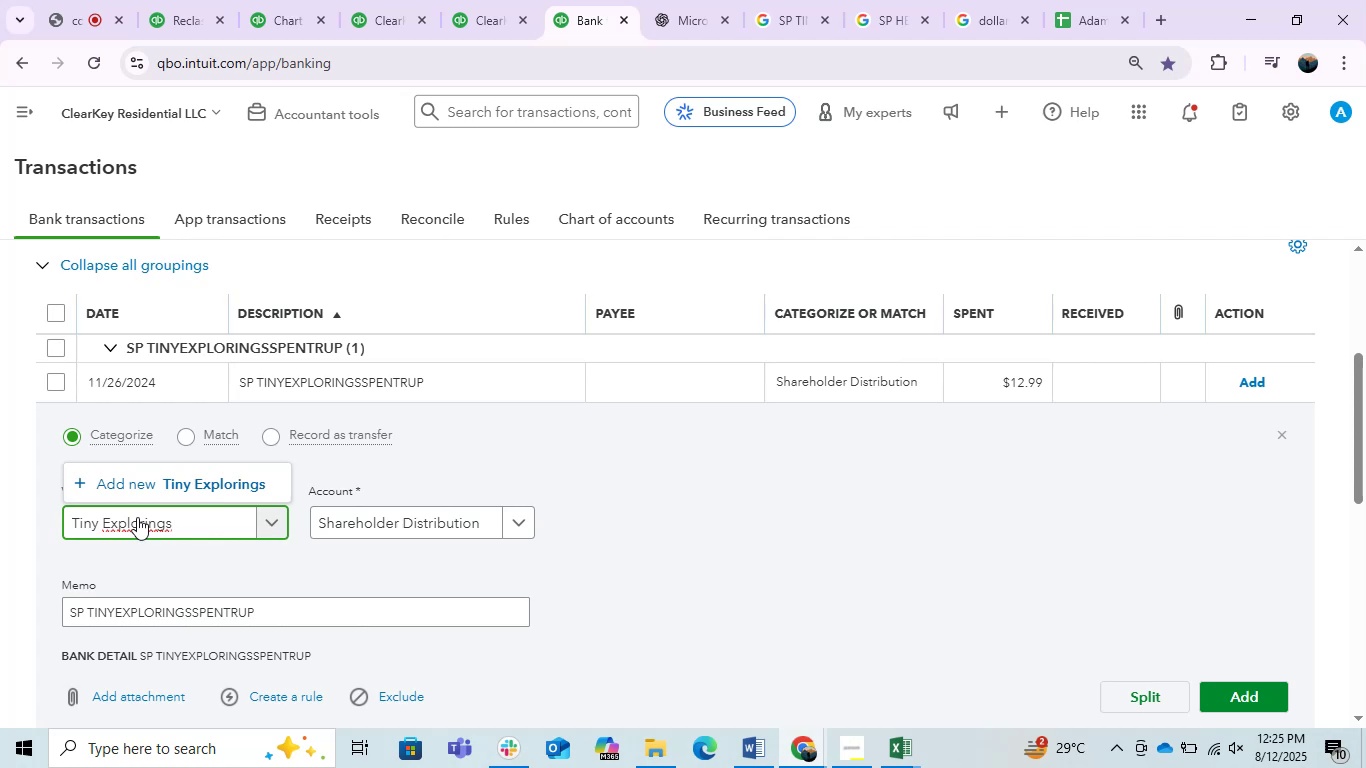 
left_click([254, 470])
 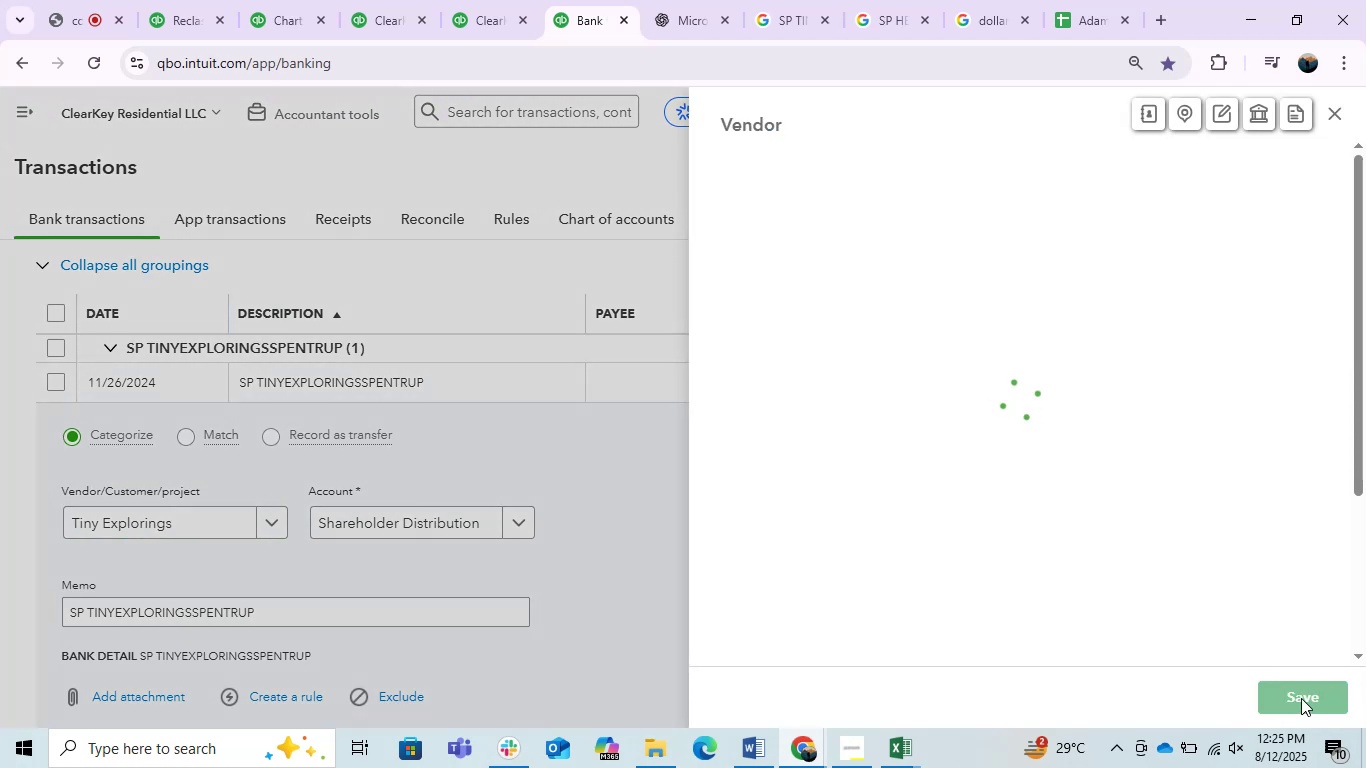 
left_click([1301, 698])
 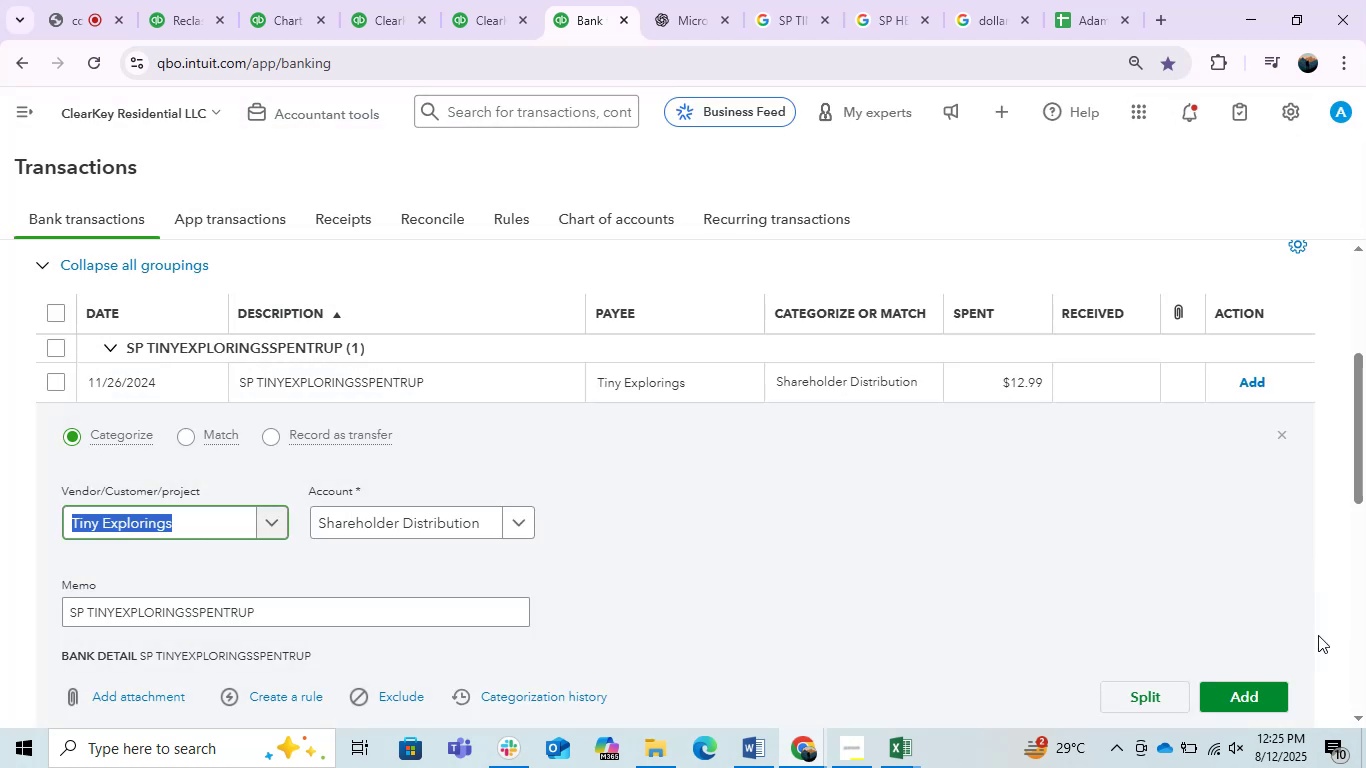 
left_click([1237, 703])
 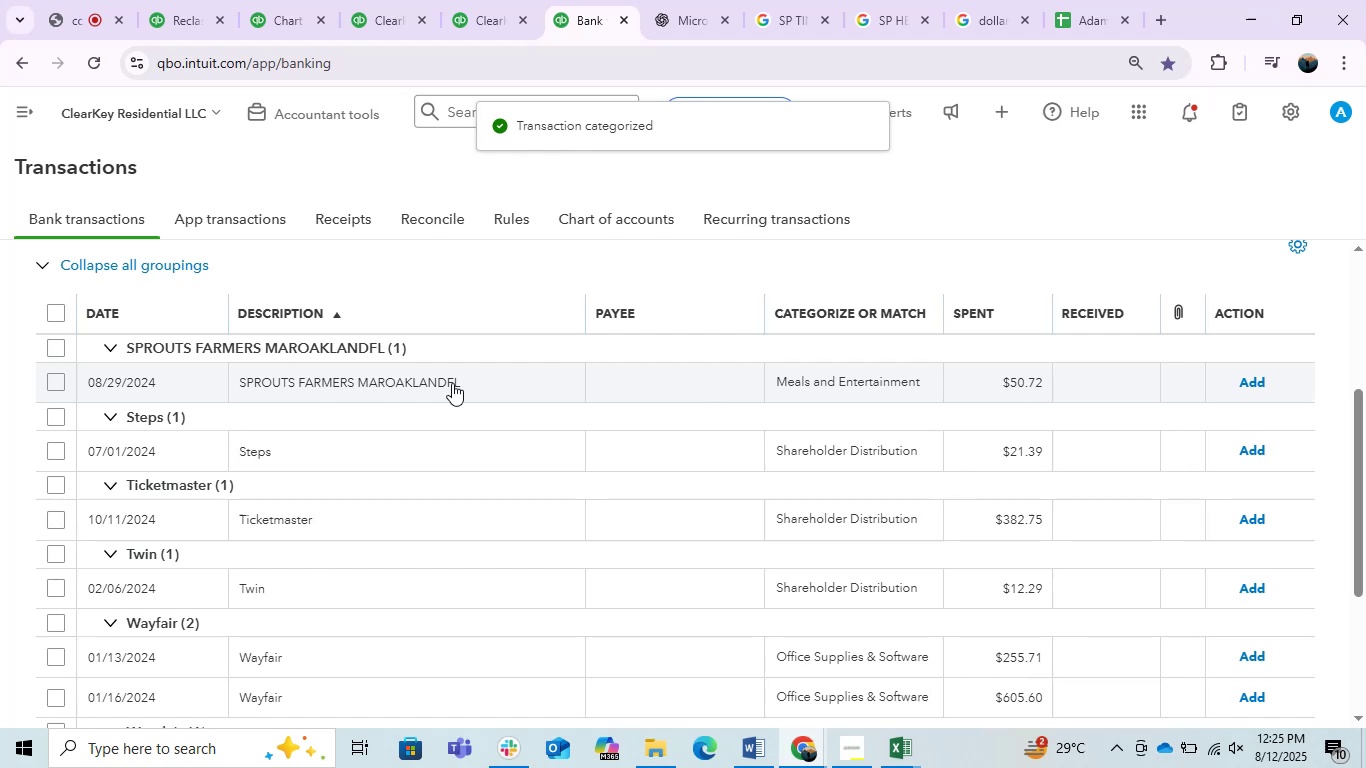 
wait(6.35)
 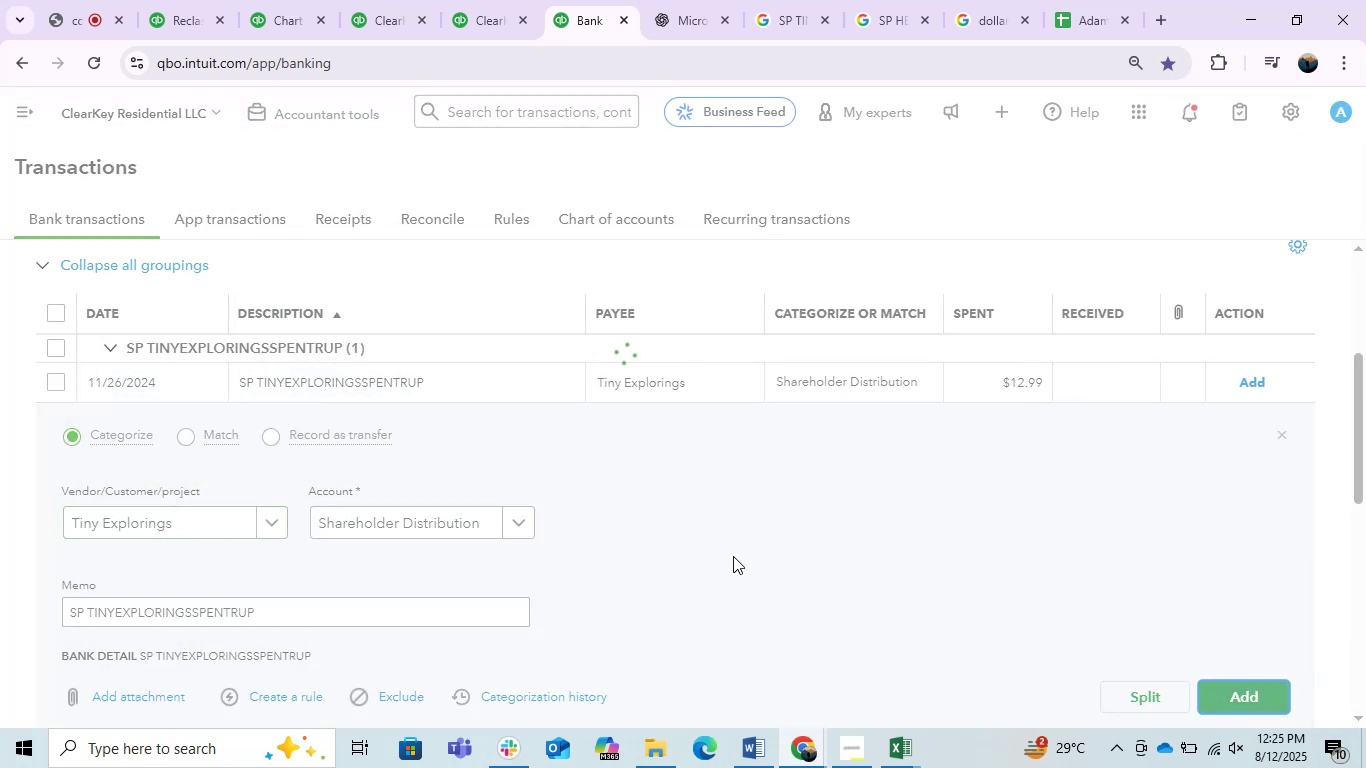 
left_click([452, 383])
 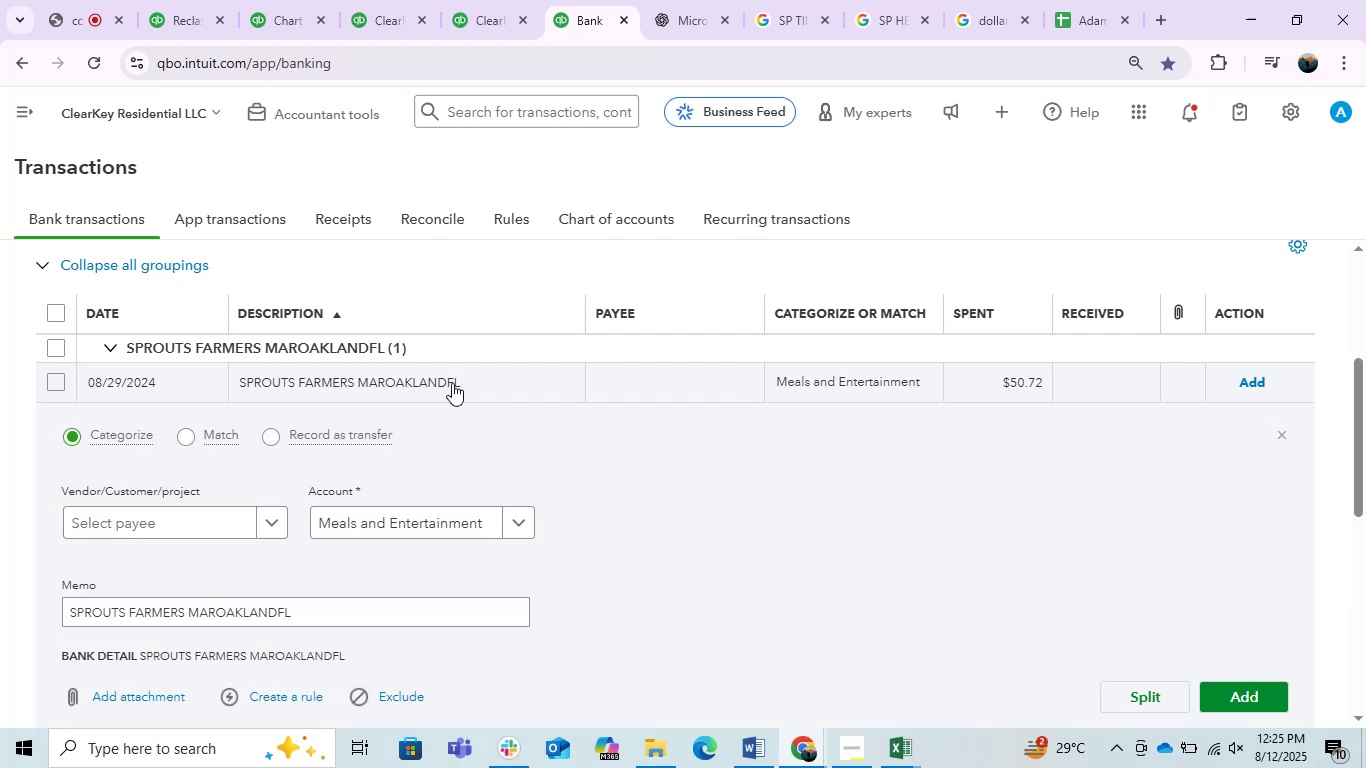 
left_click_drag(start_coordinate=[452, 383], to_coordinate=[424, 383])
 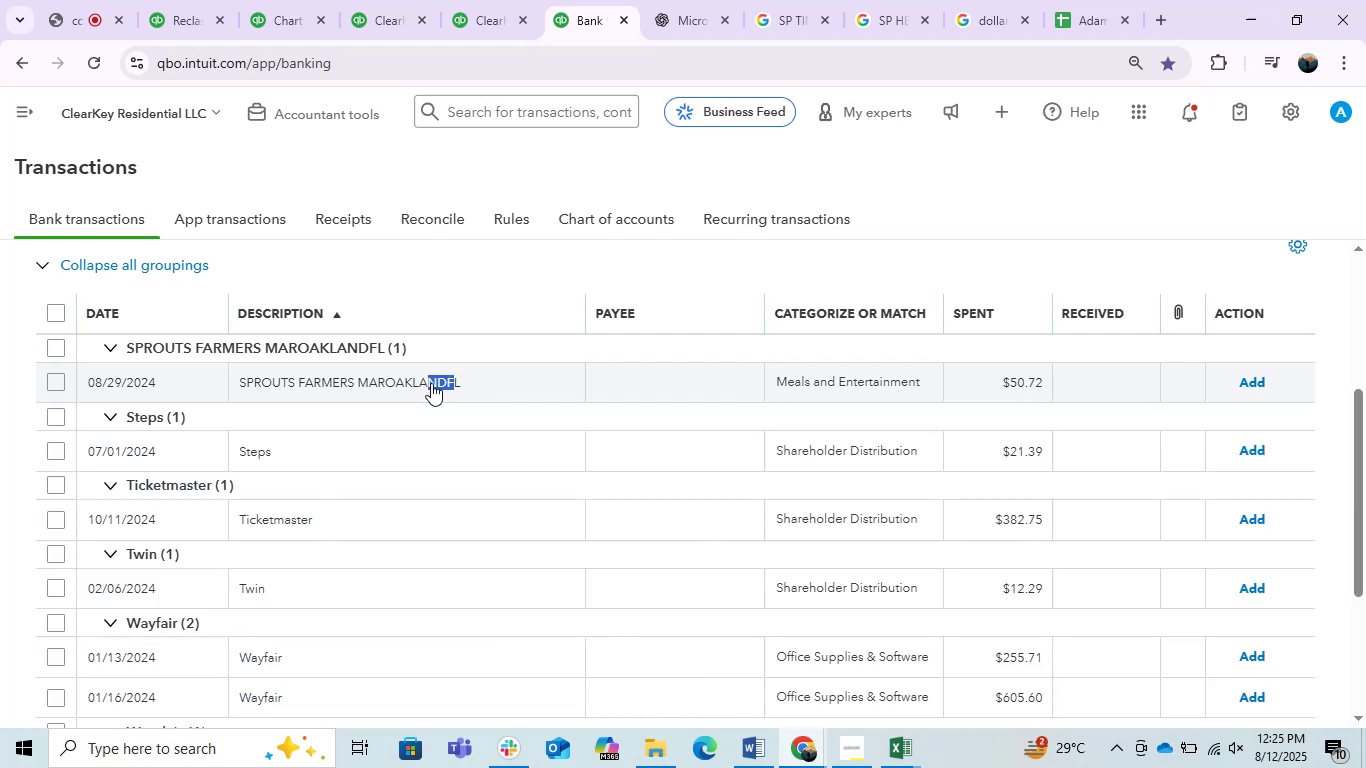 
left_click([431, 383])
 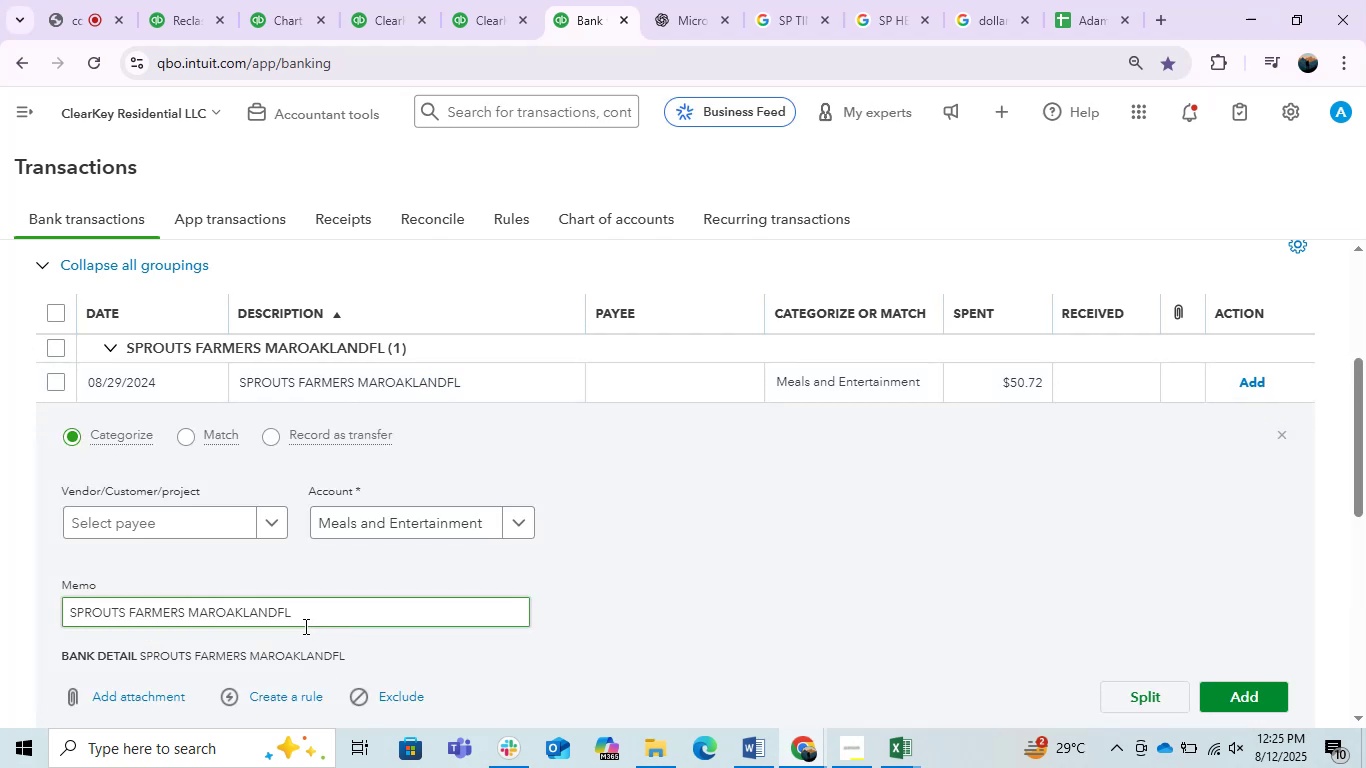 
wait(5.48)
 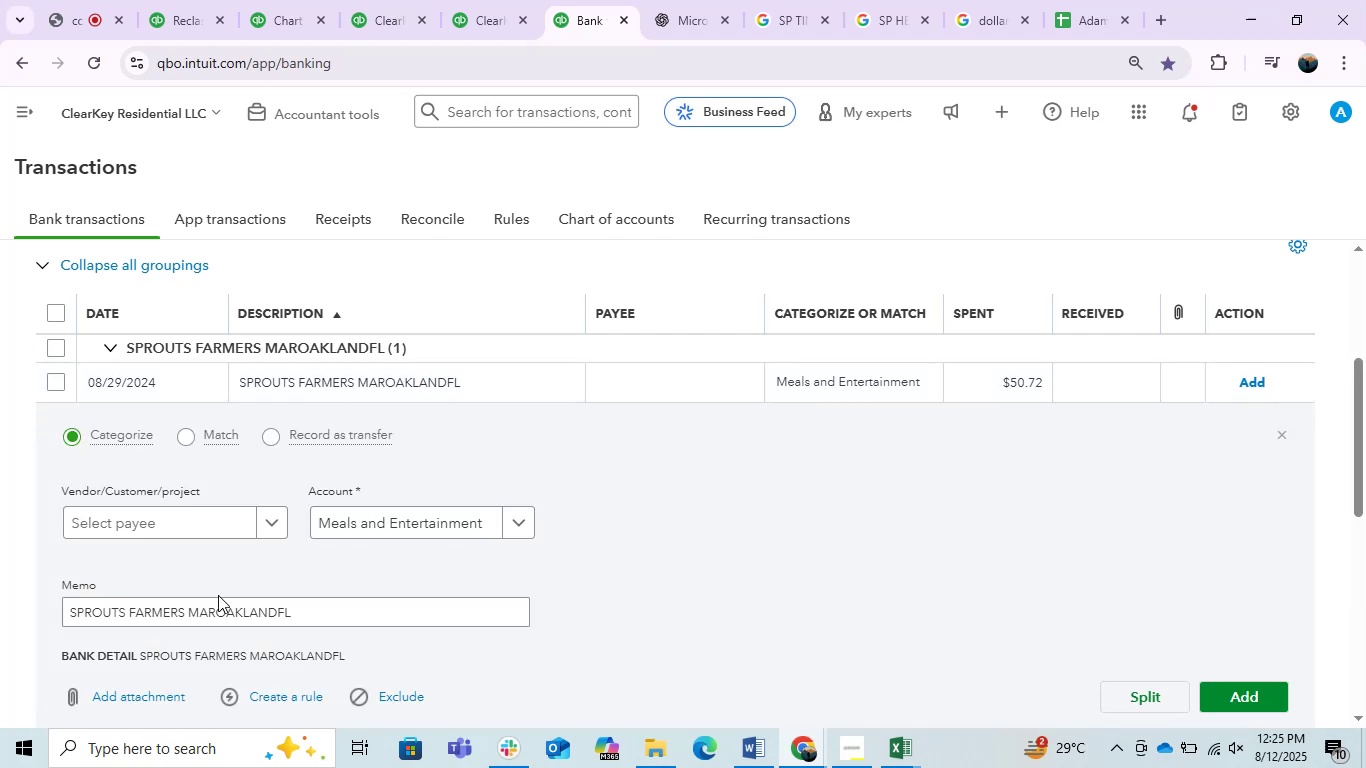 
left_click_drag(start_coordinate=[214, 614], to_coordinate=[60, 597])
 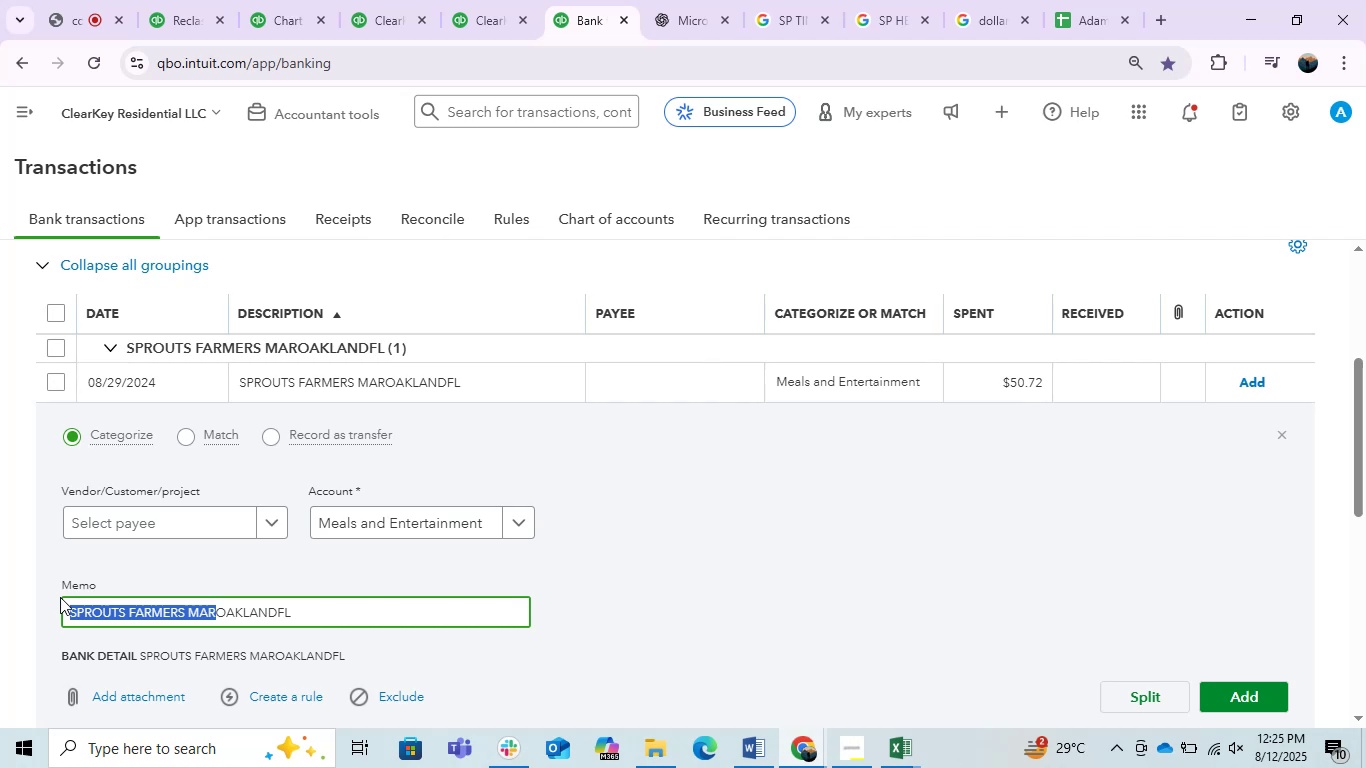 
key(Control+C)
 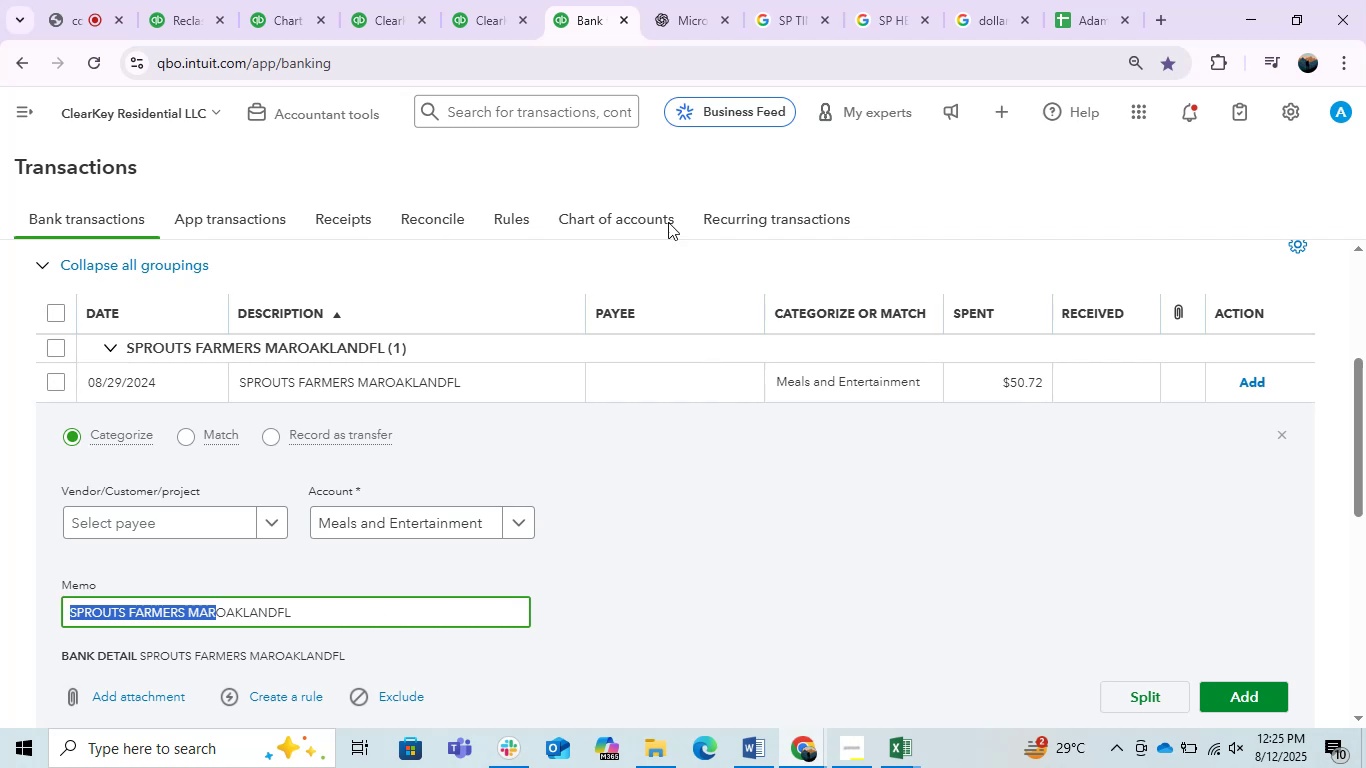 
key(Control+C)
 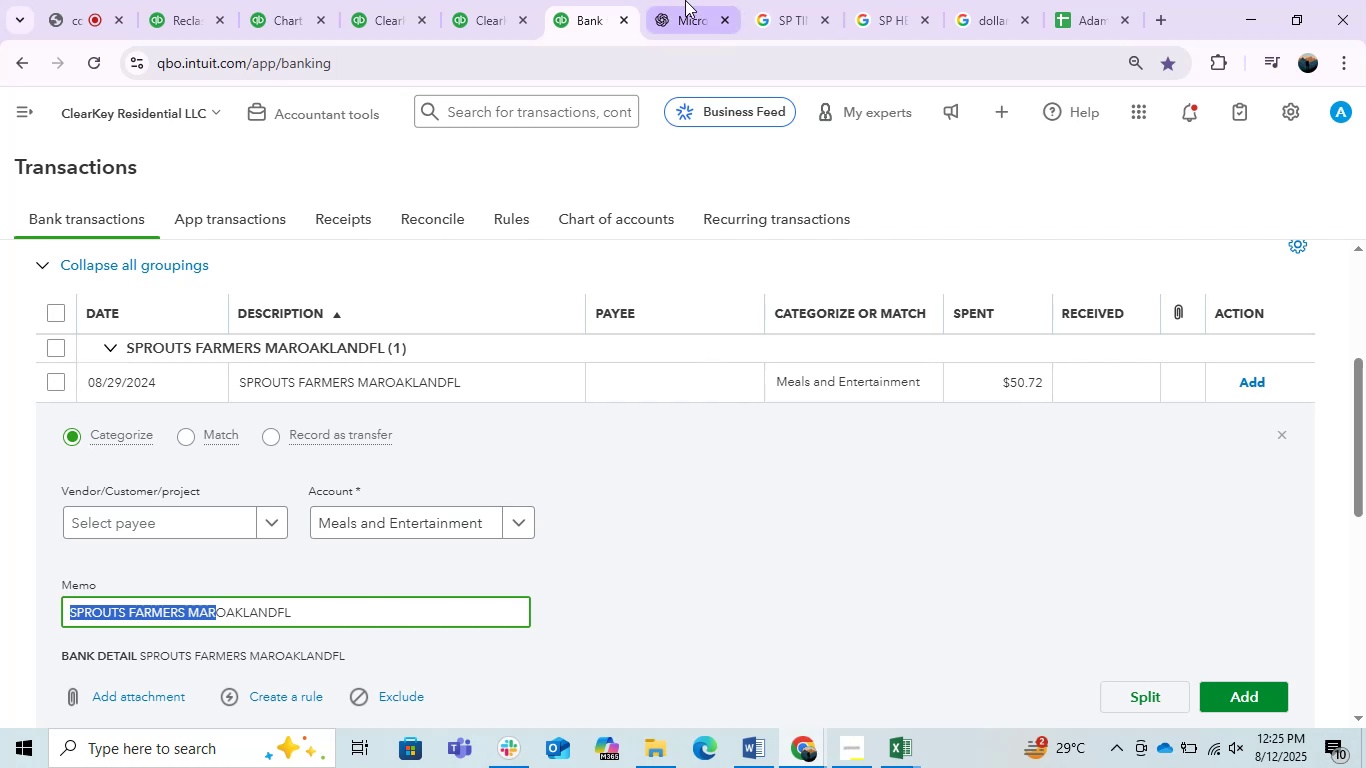 
left_click([685, 0])
 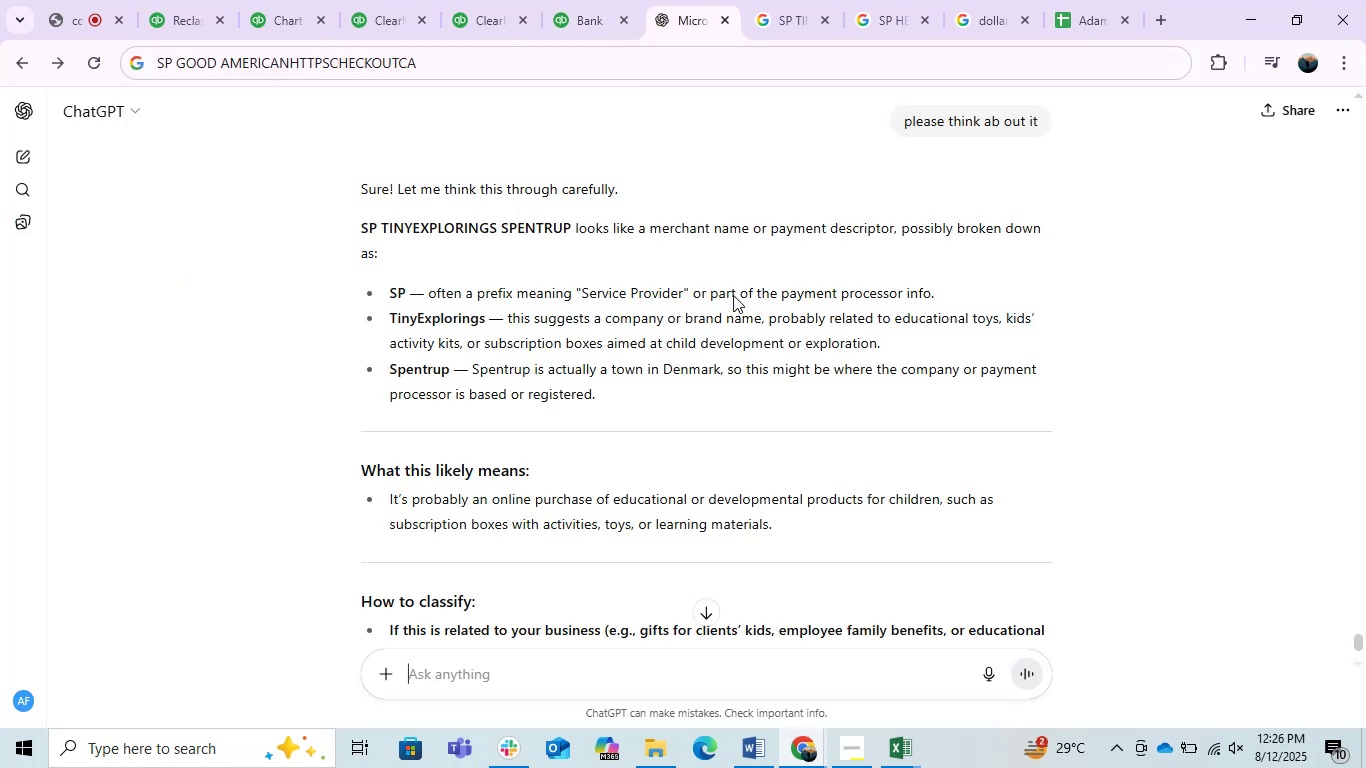 
key(Control+V)
 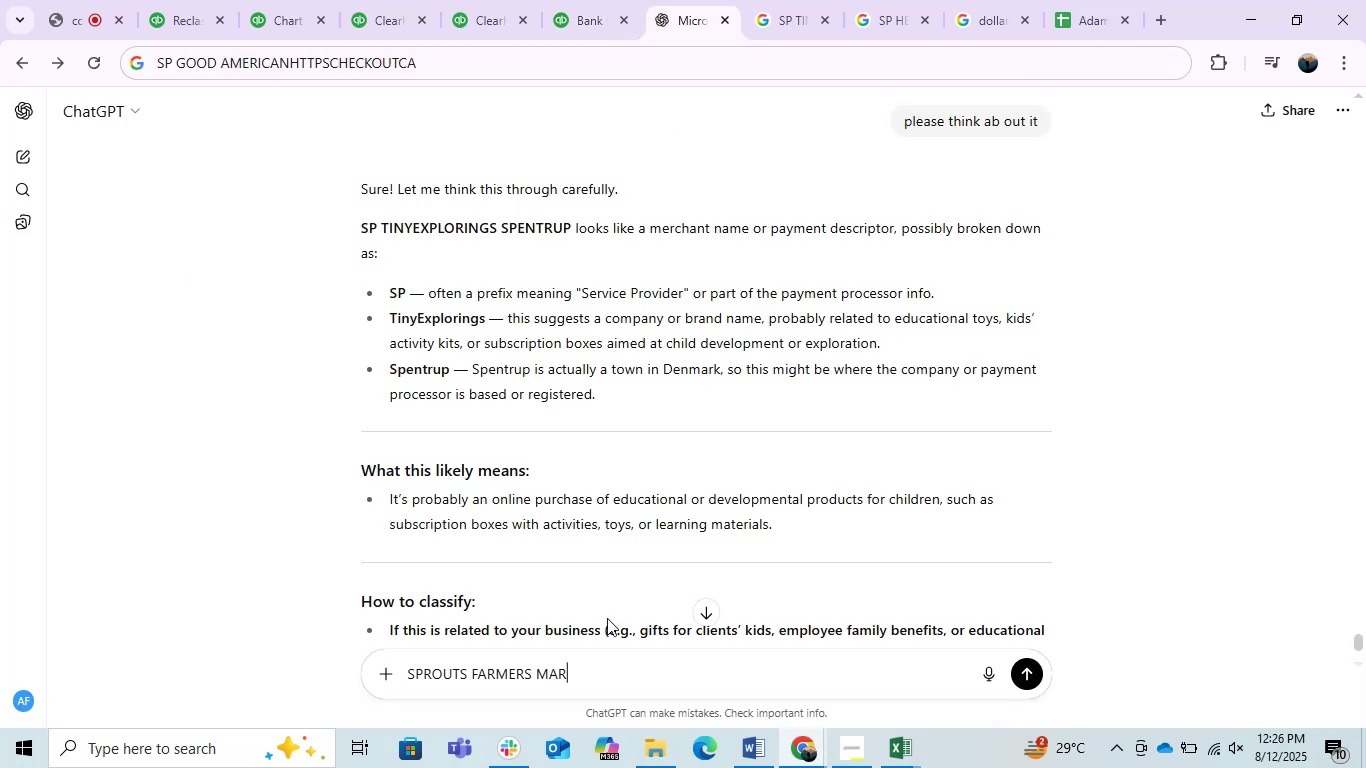 
key(Quote)
 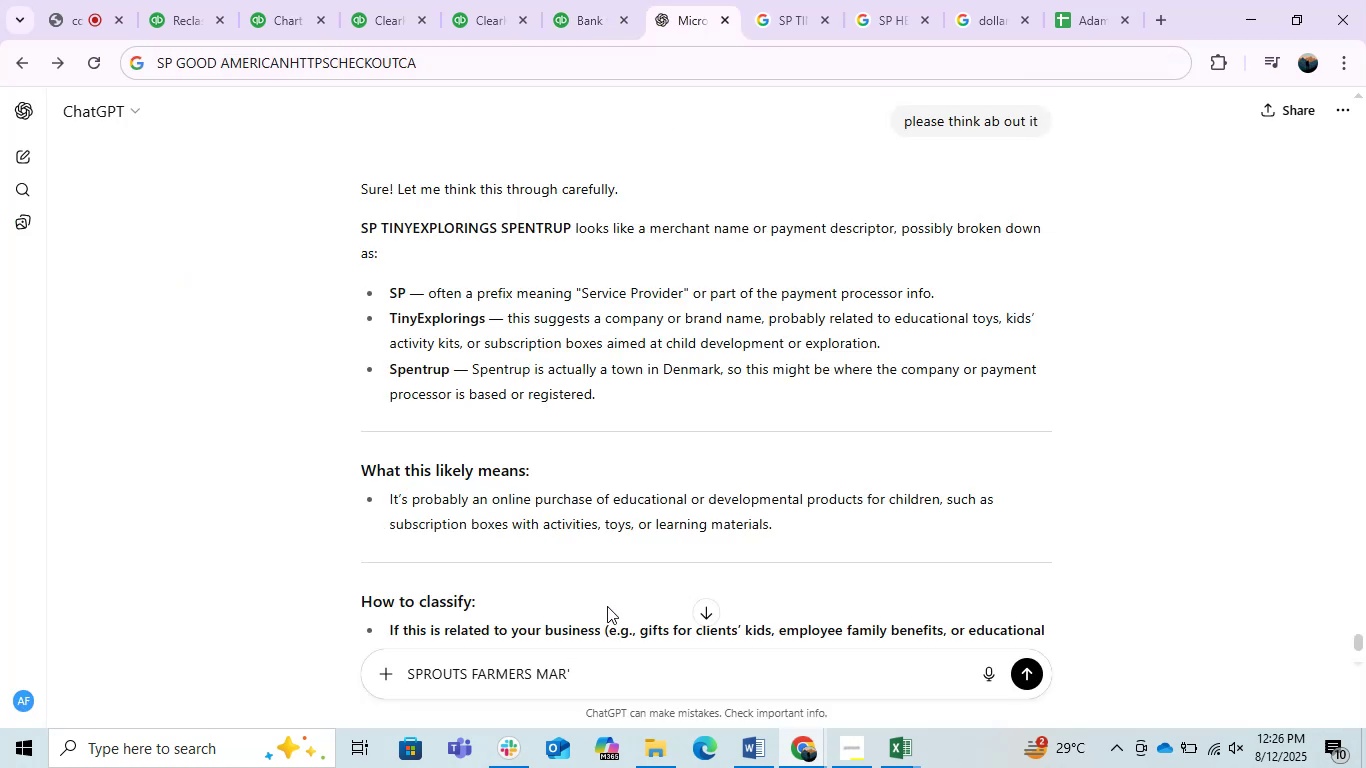 
key(Equal)
 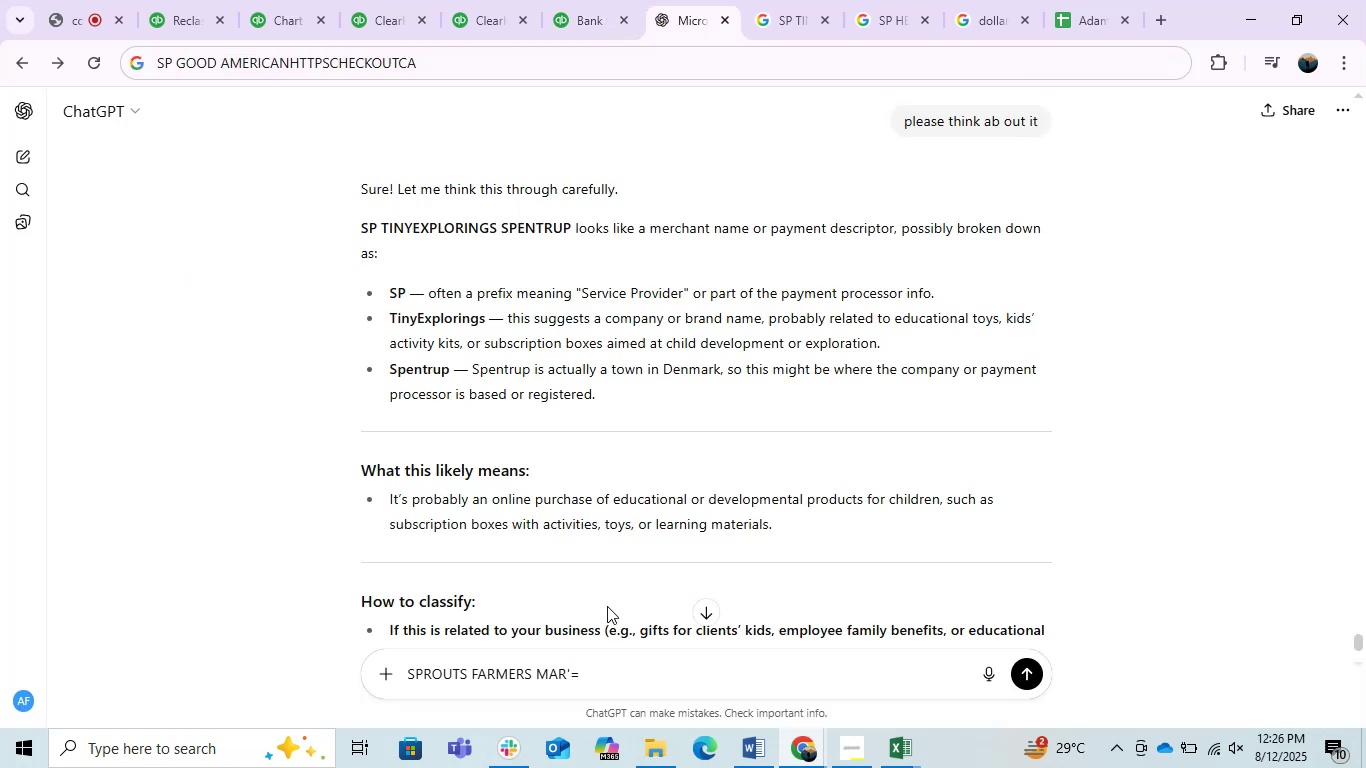 
key(Backspace)
 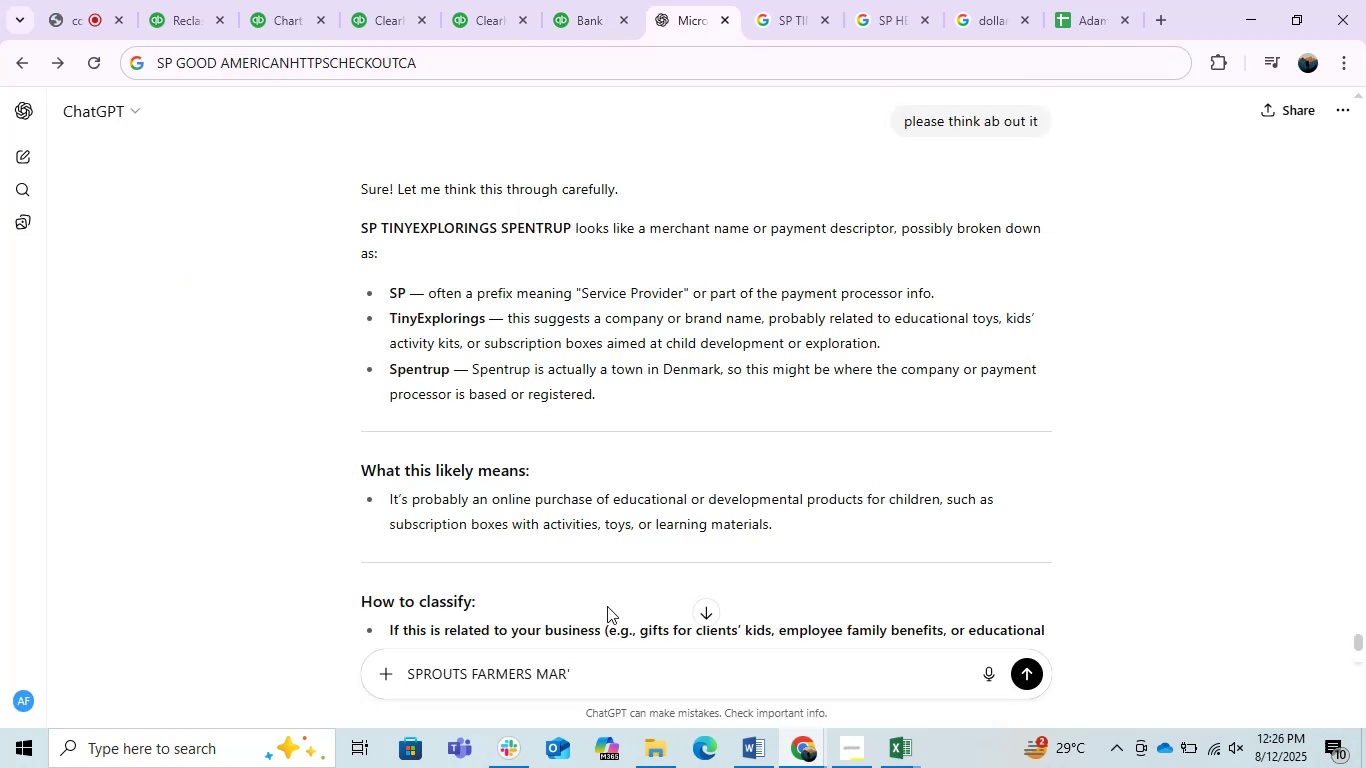 
key(Backspace)
 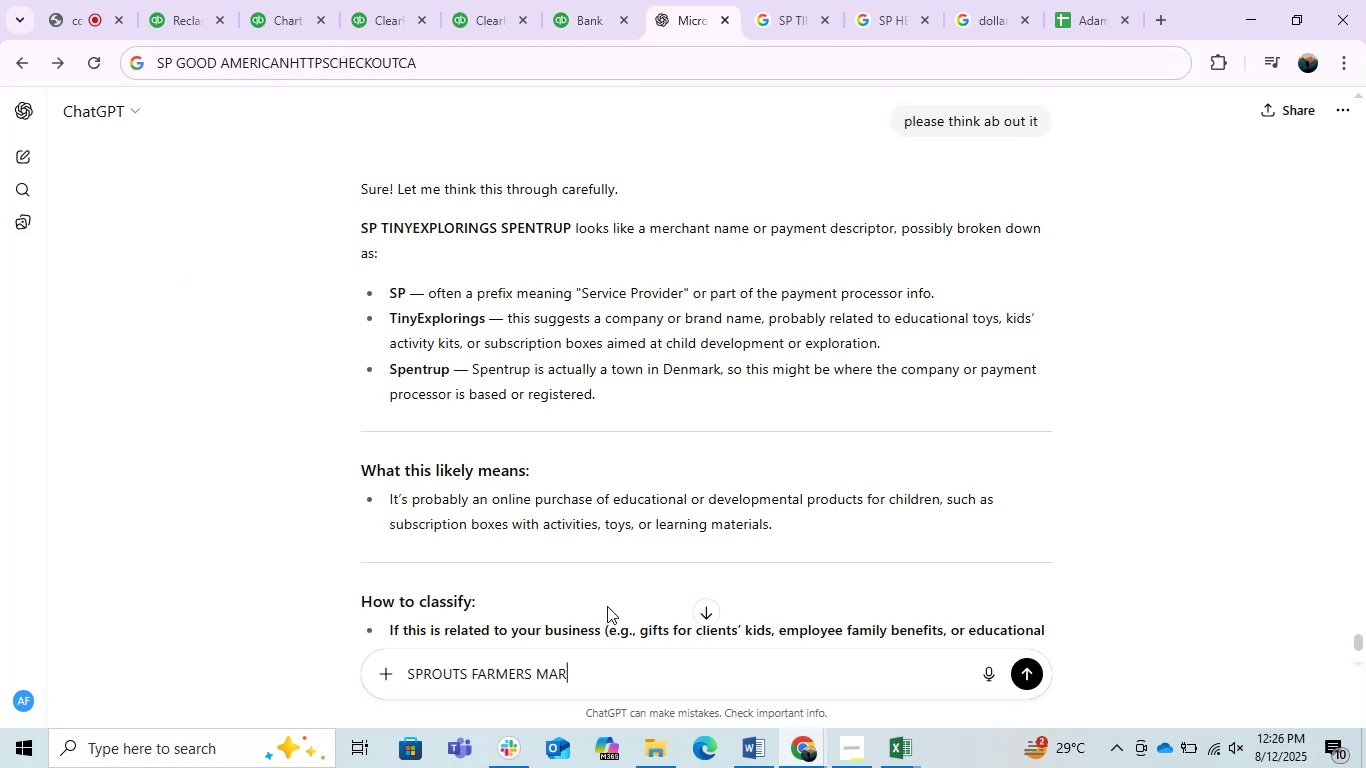 
key(Enter)
 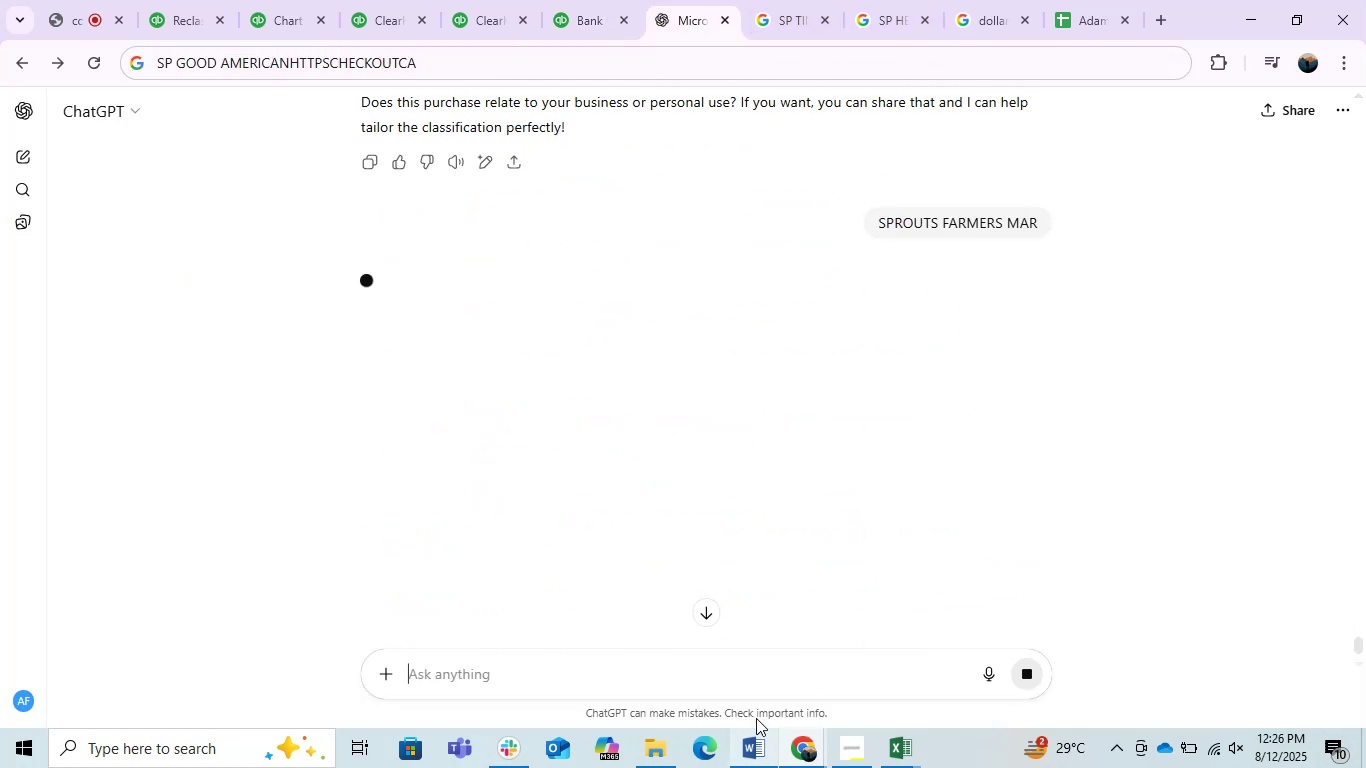 
left_click([803, 0])
 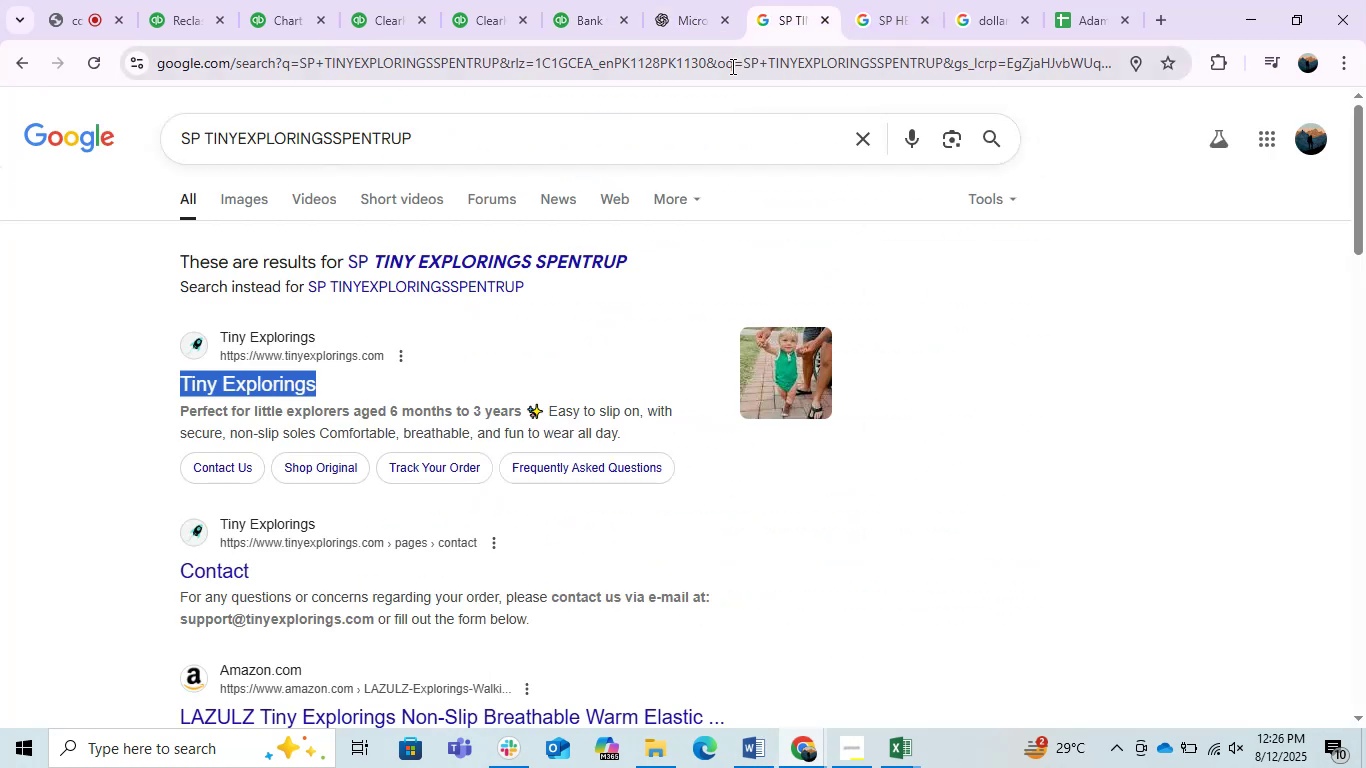 
key(Control+ControlLeft)
 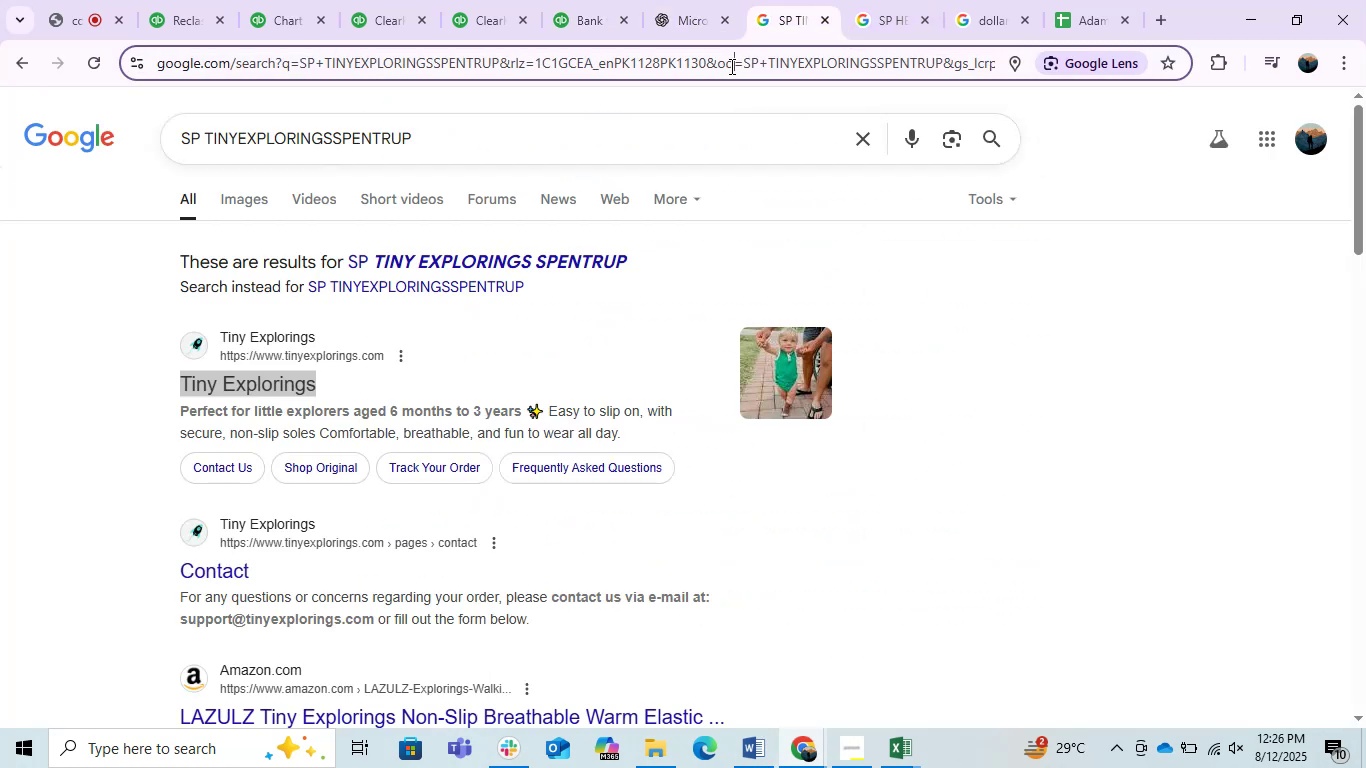 
left_click([730, 66])
 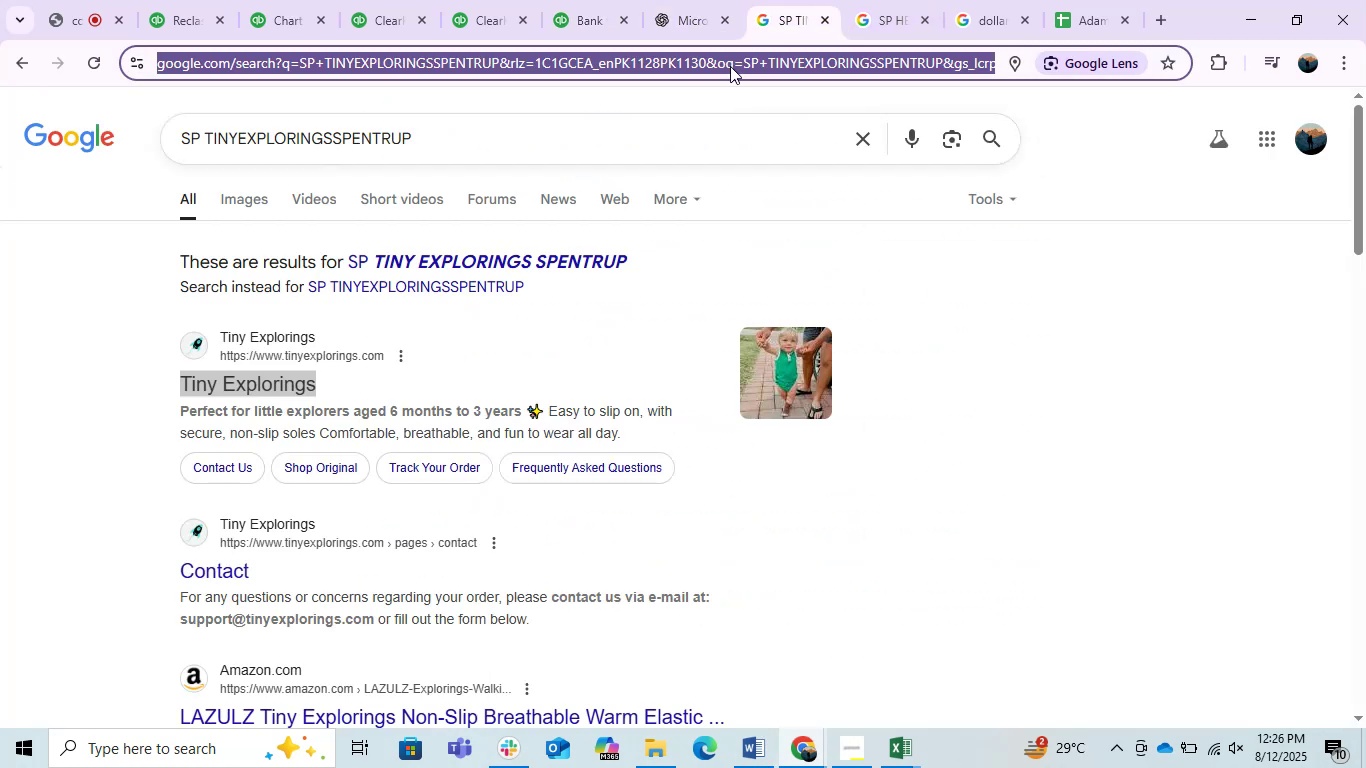 
key(Control+V)
 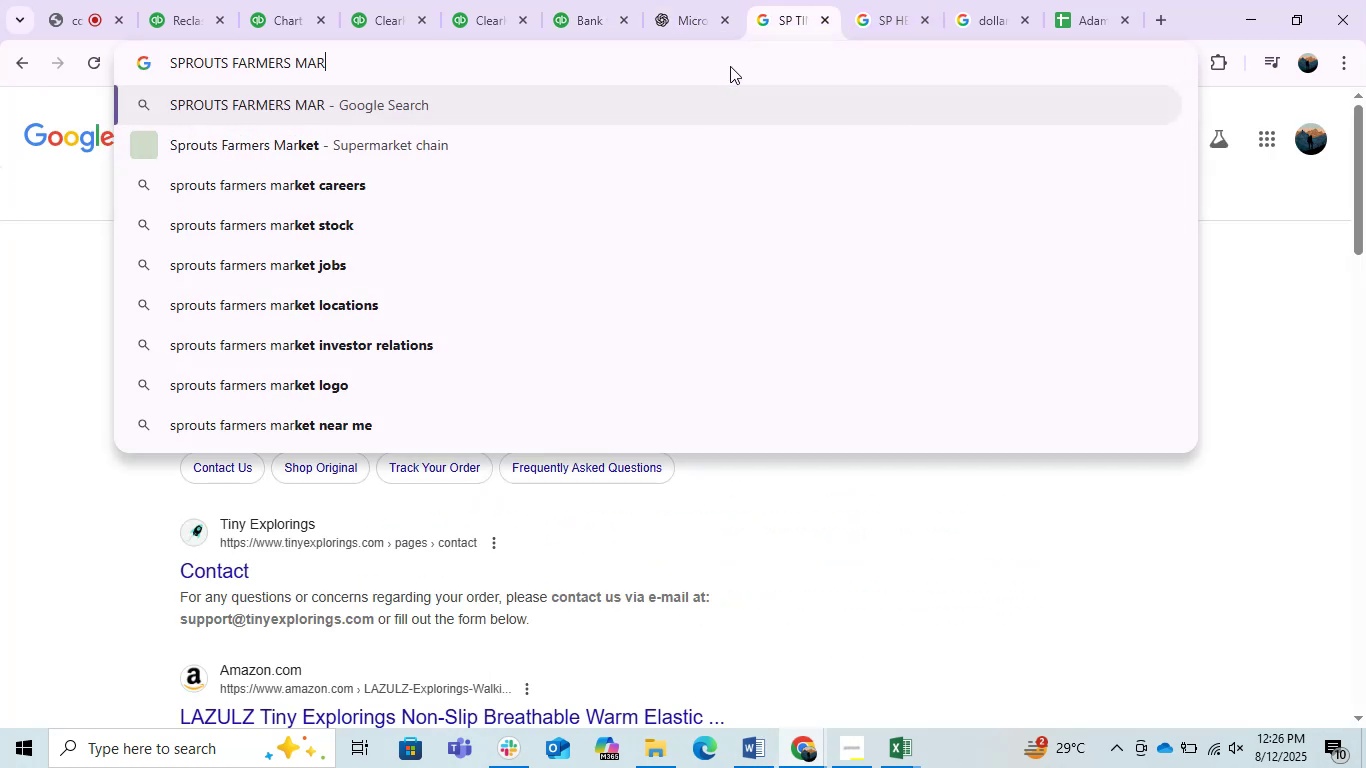 
key(Enter)
 